 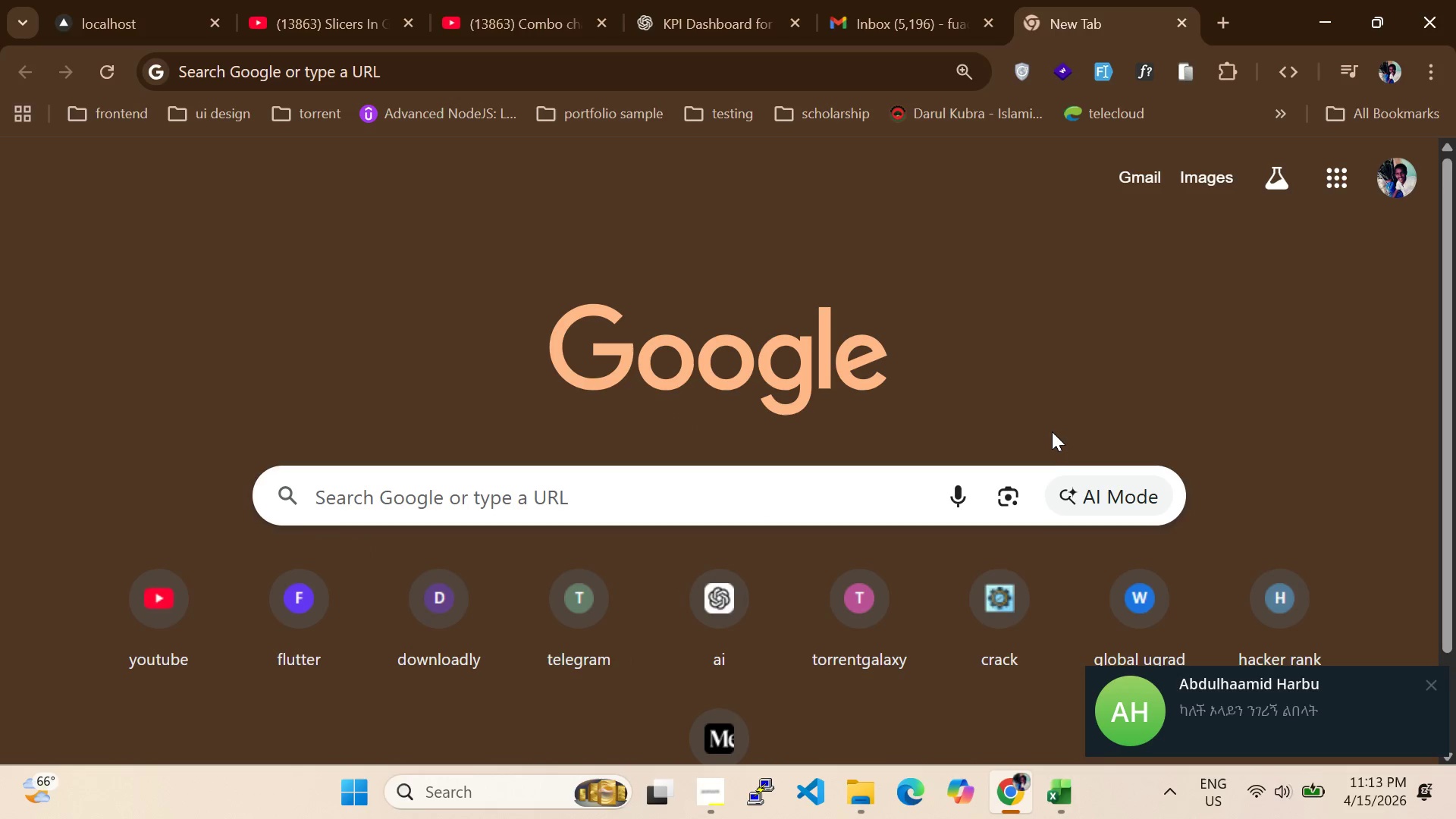 
type(okay)
 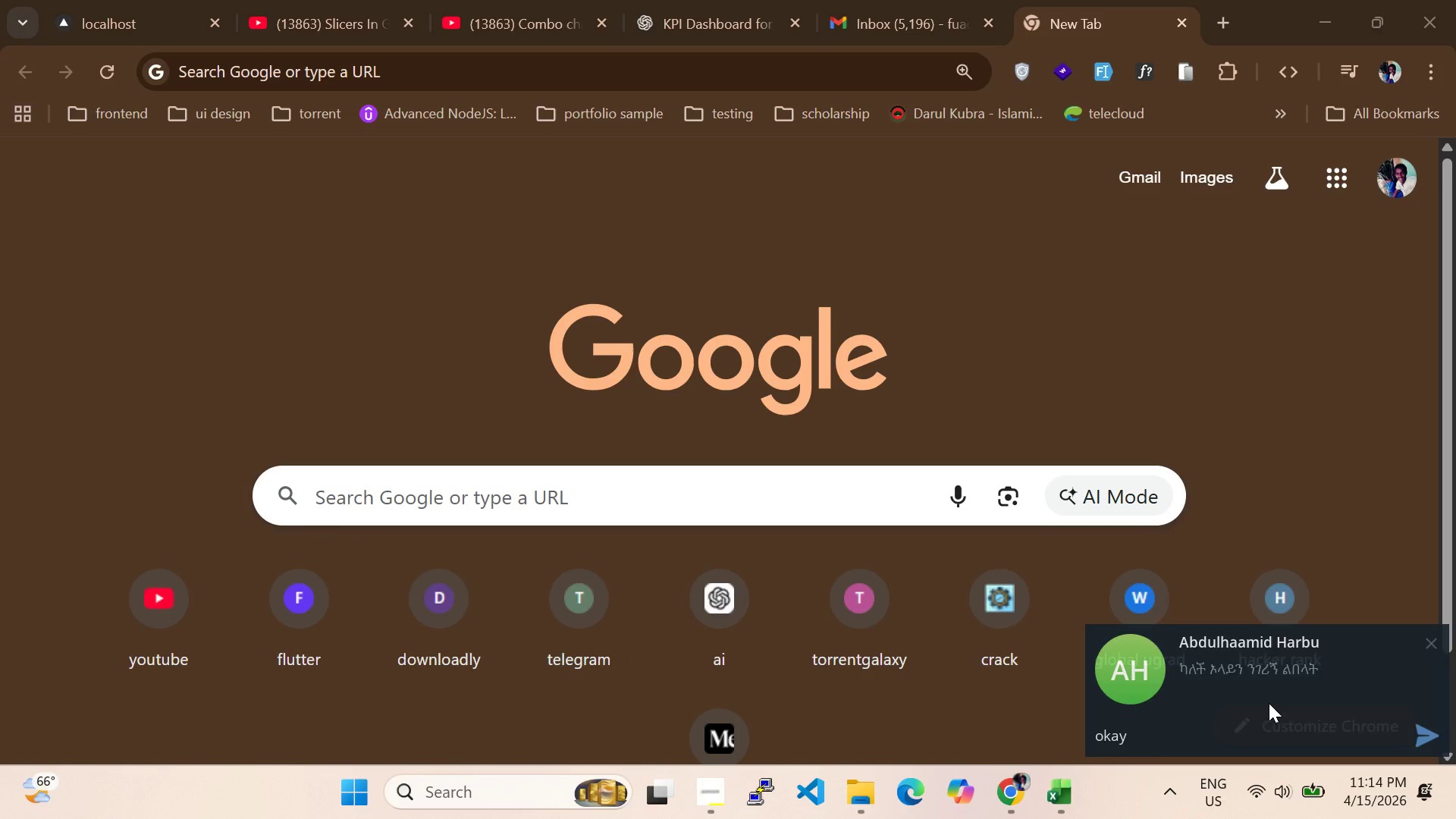 
key(Enter)
 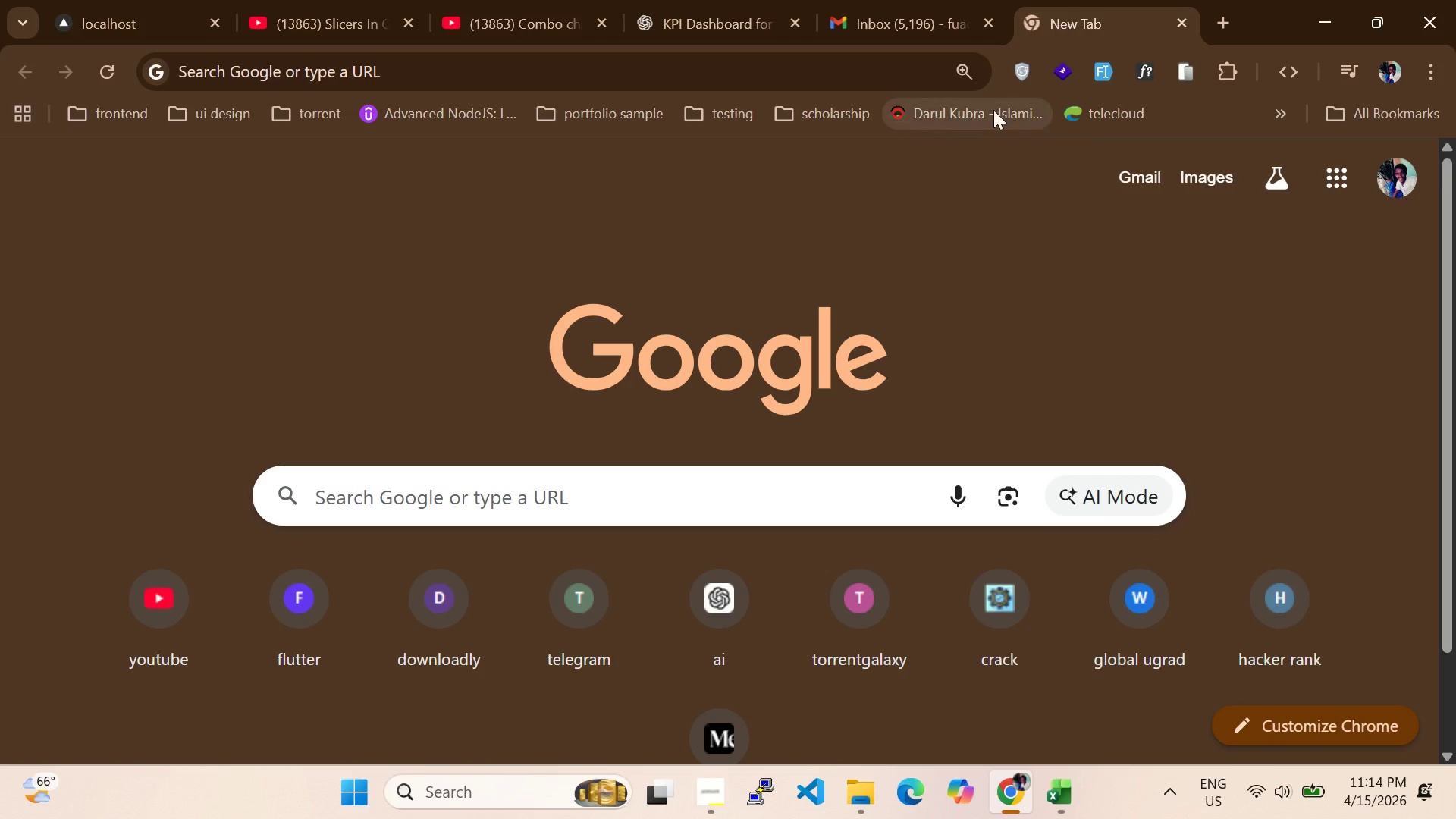 
left_click([1332, 183])
 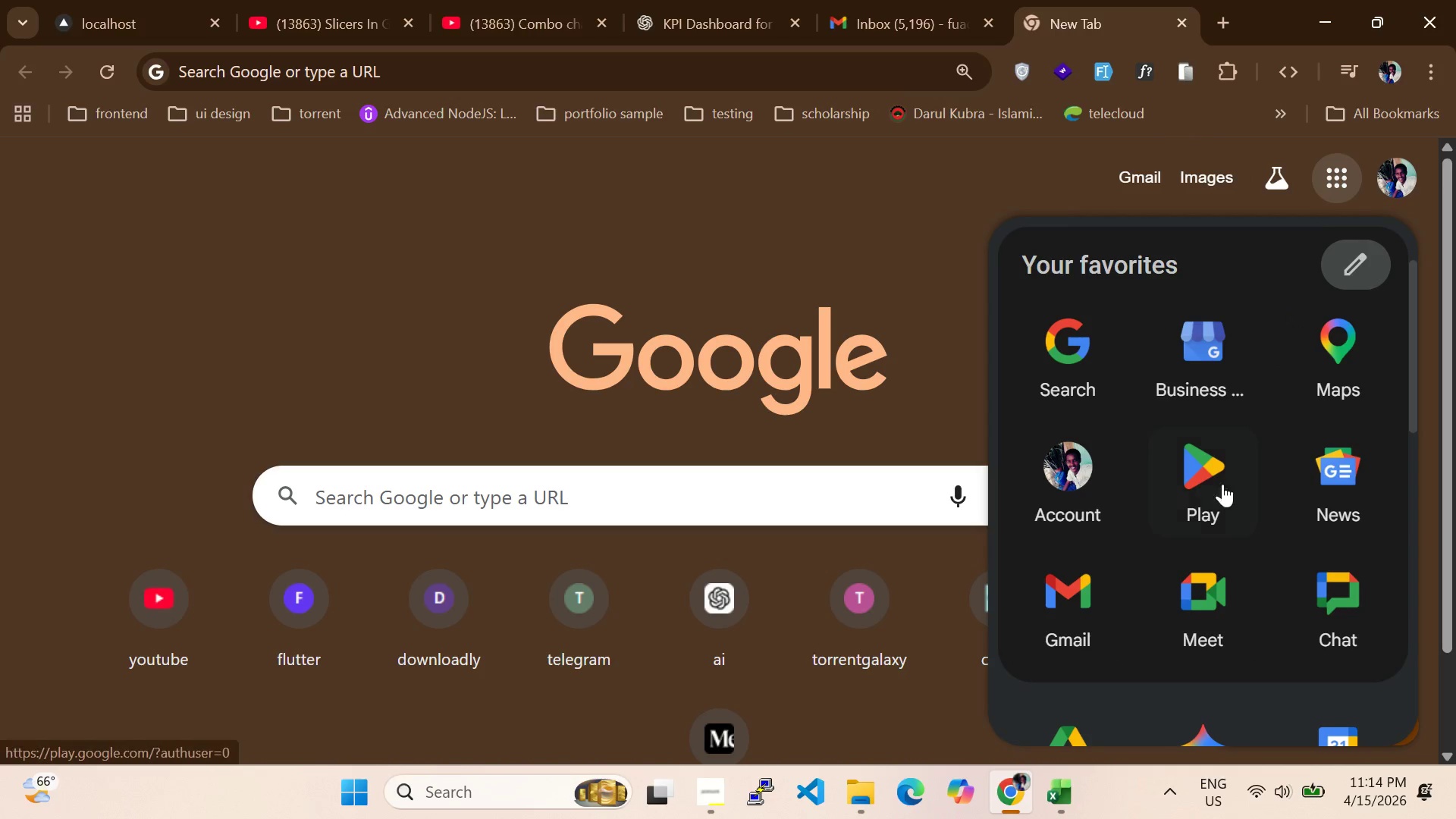 
scroll: coordinate [1097, 564], scroll_direction: down, amount: 5.0
 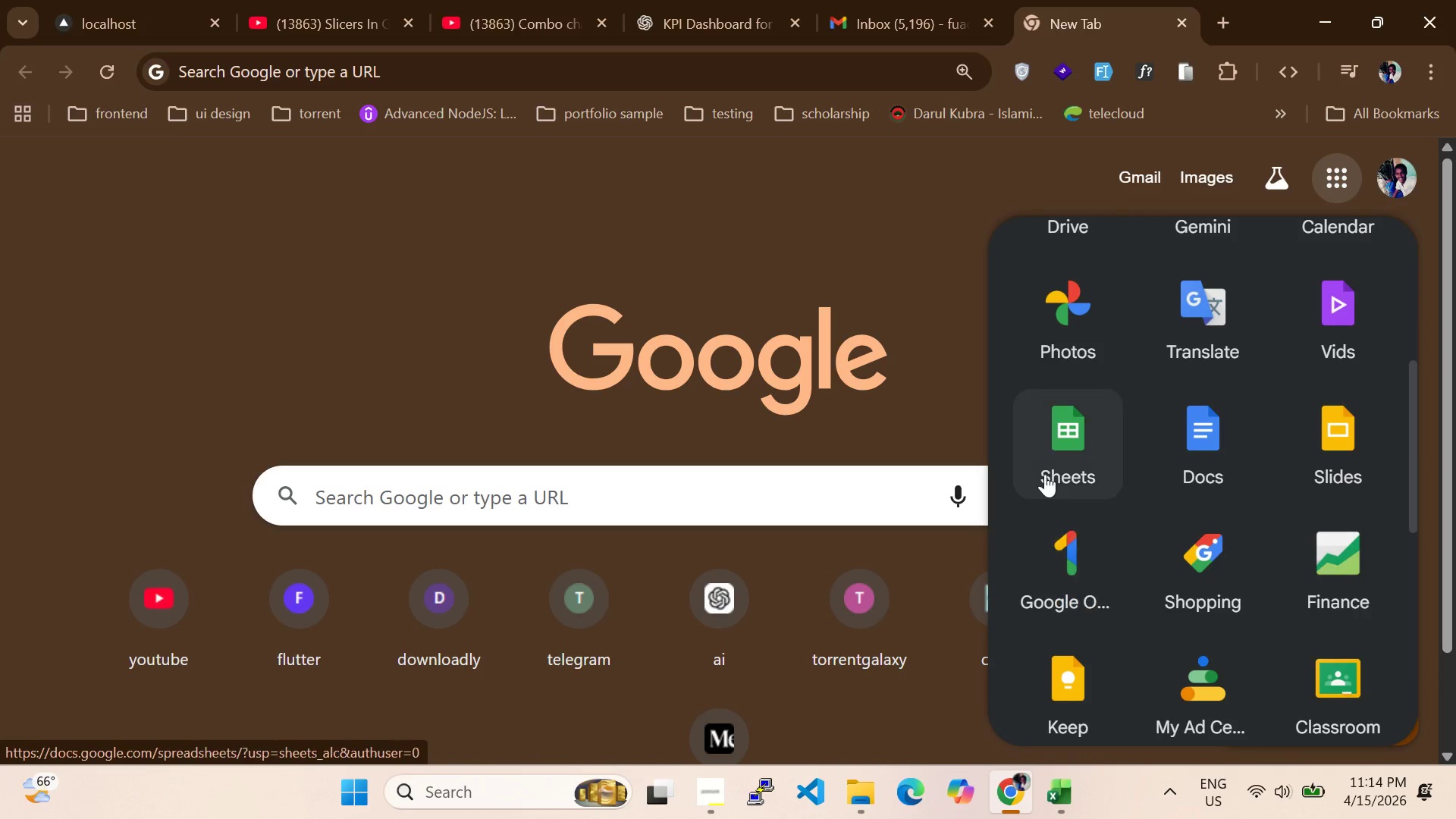 
left_click([1045, 461])
 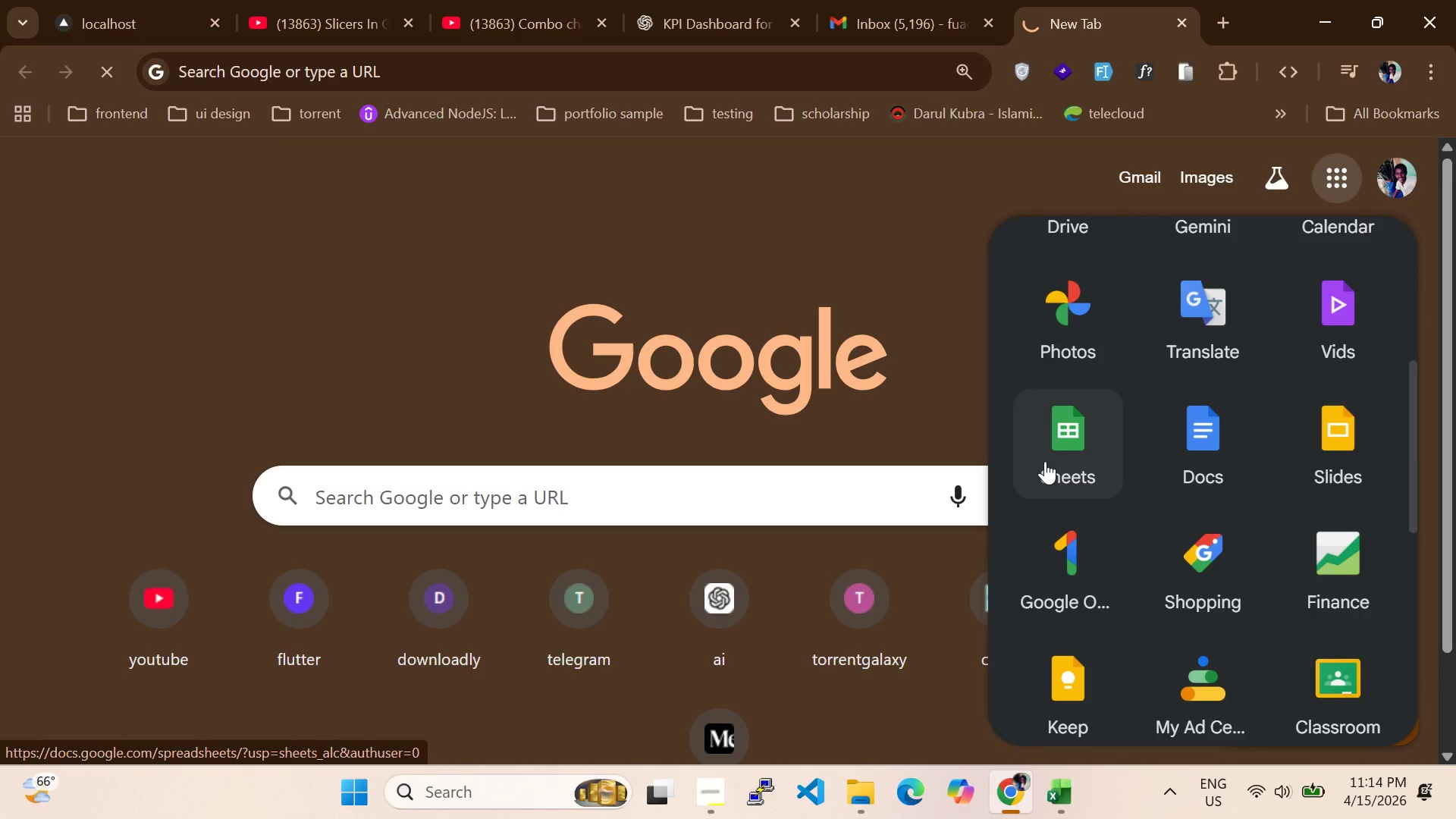 
wait(8.01)
 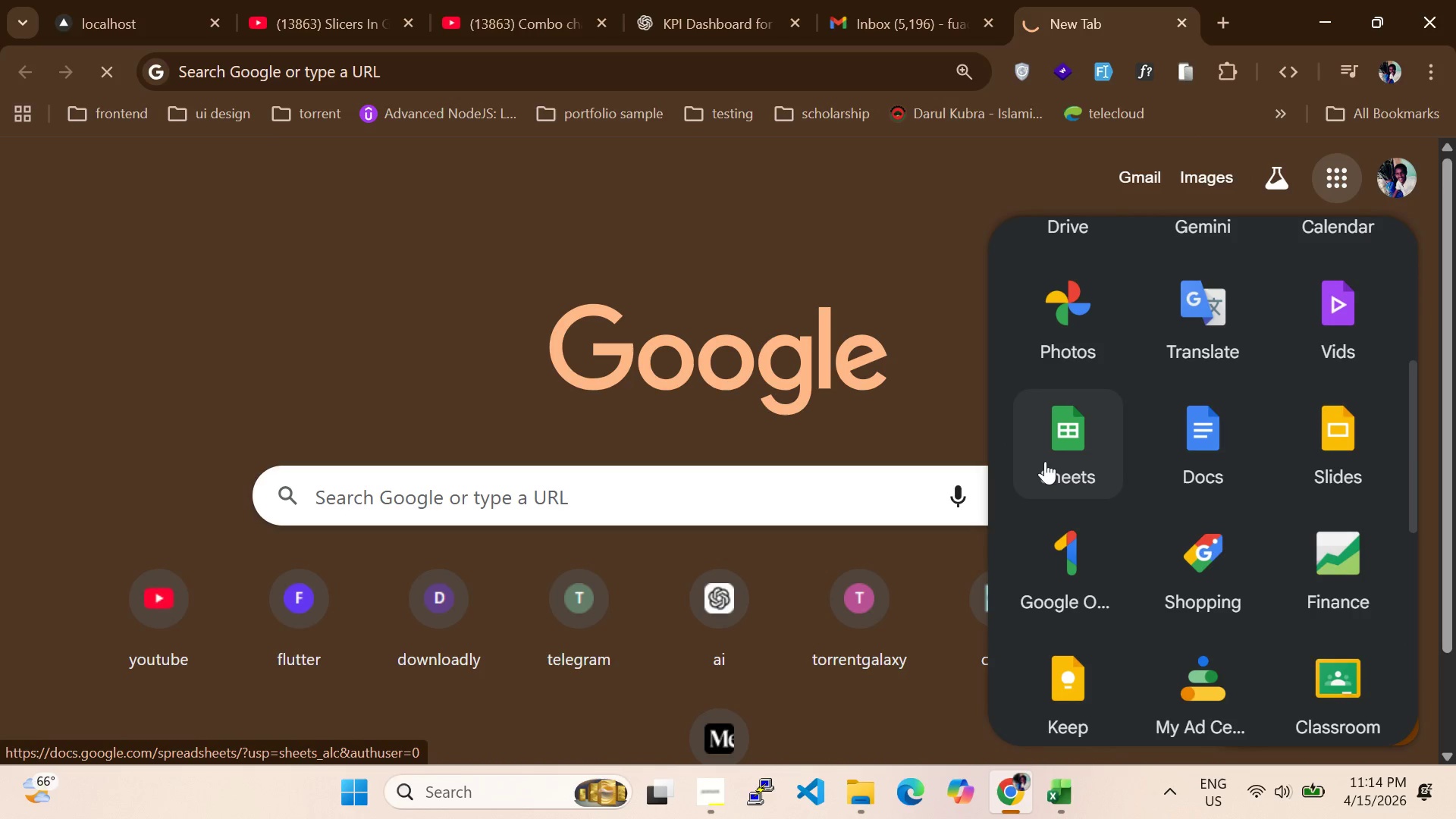 
left_click([320, 312])
 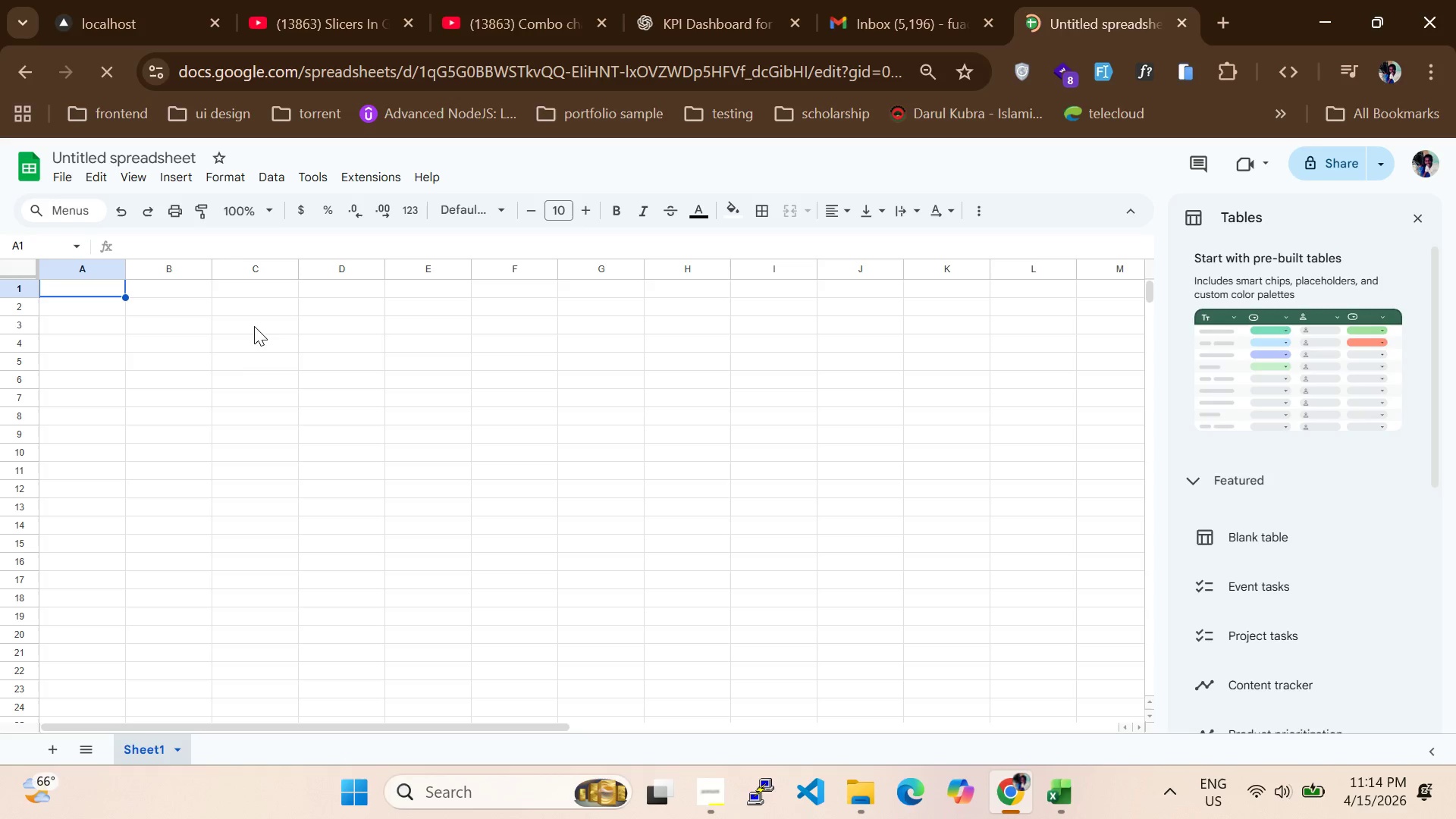 
wait(20.56)
 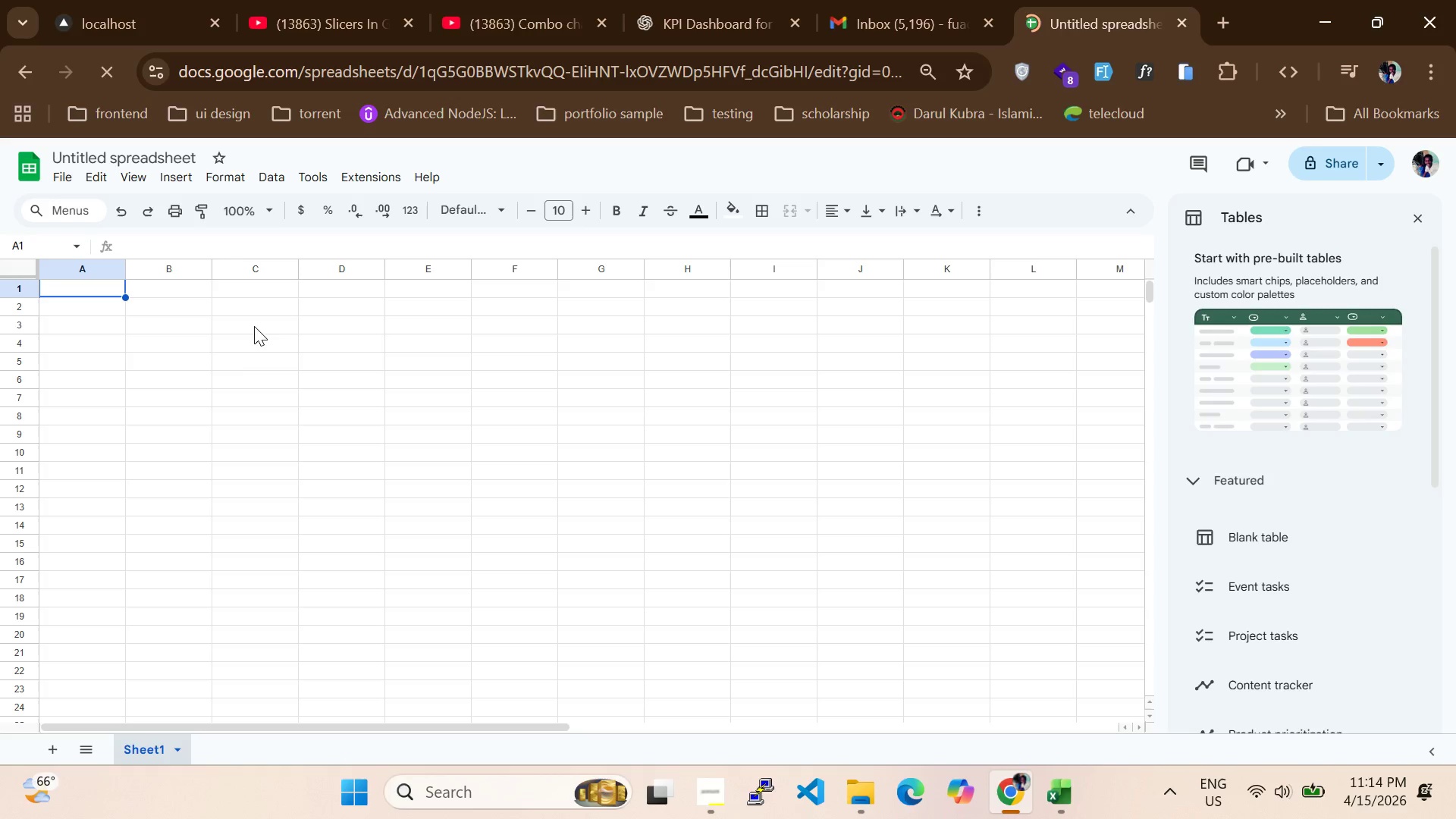 
type(Agent Name)
 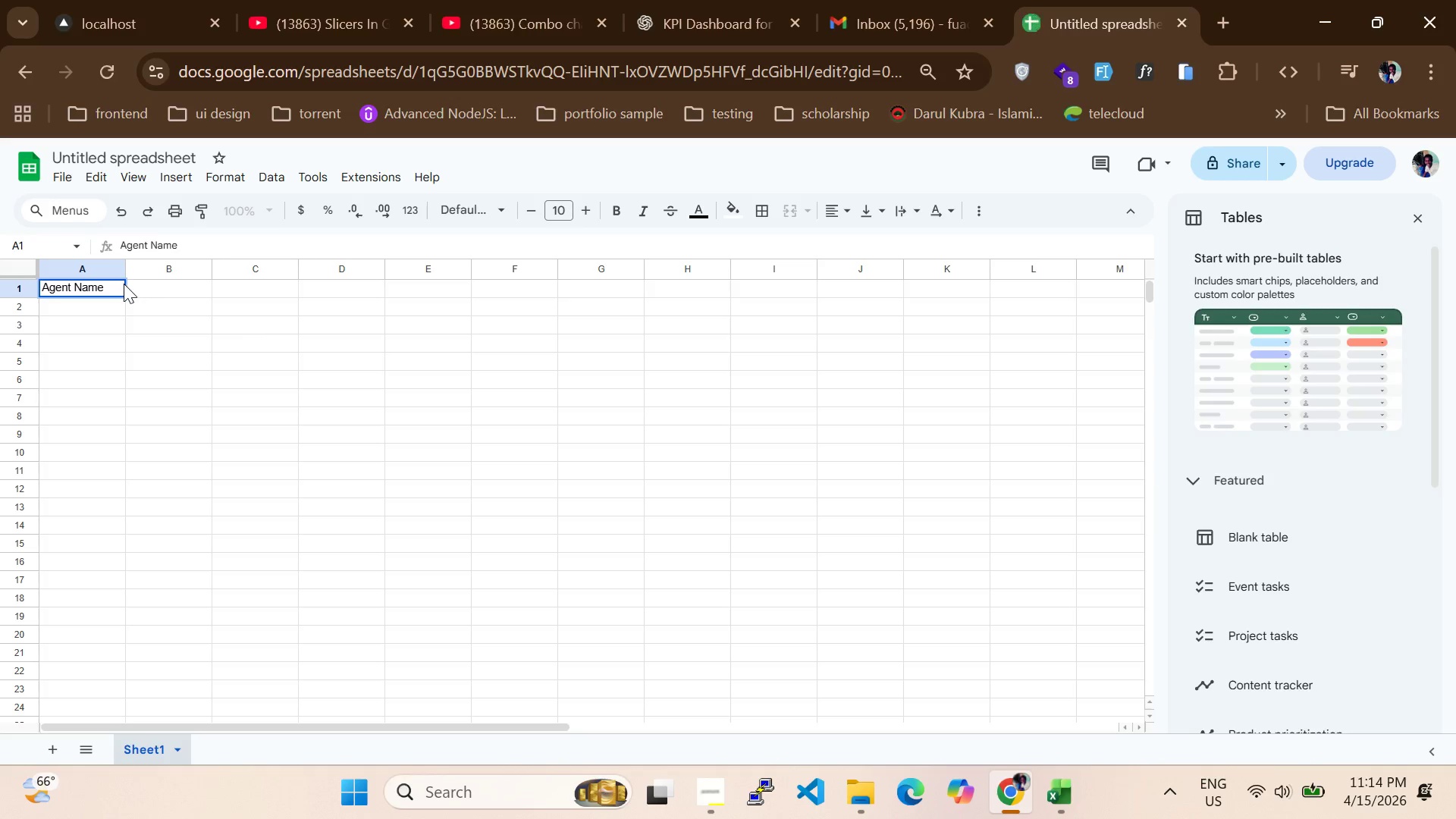 
left_click_drag(start_coordinate=[125, 269], to_coordinate=[203, 284])
 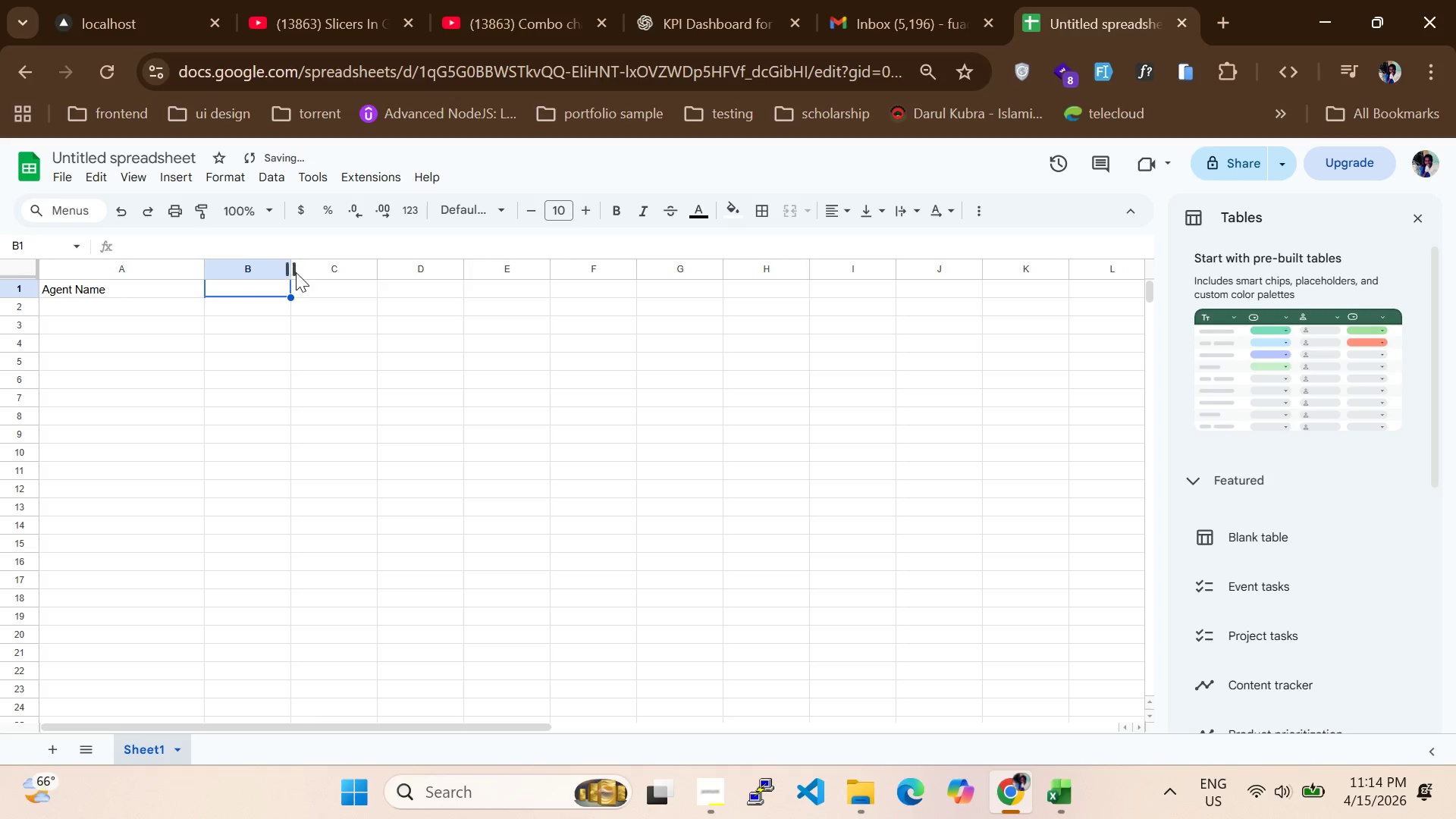 
left_click_drag(start_coordinate=[295, 272], to_coordinate=[337, 270])
 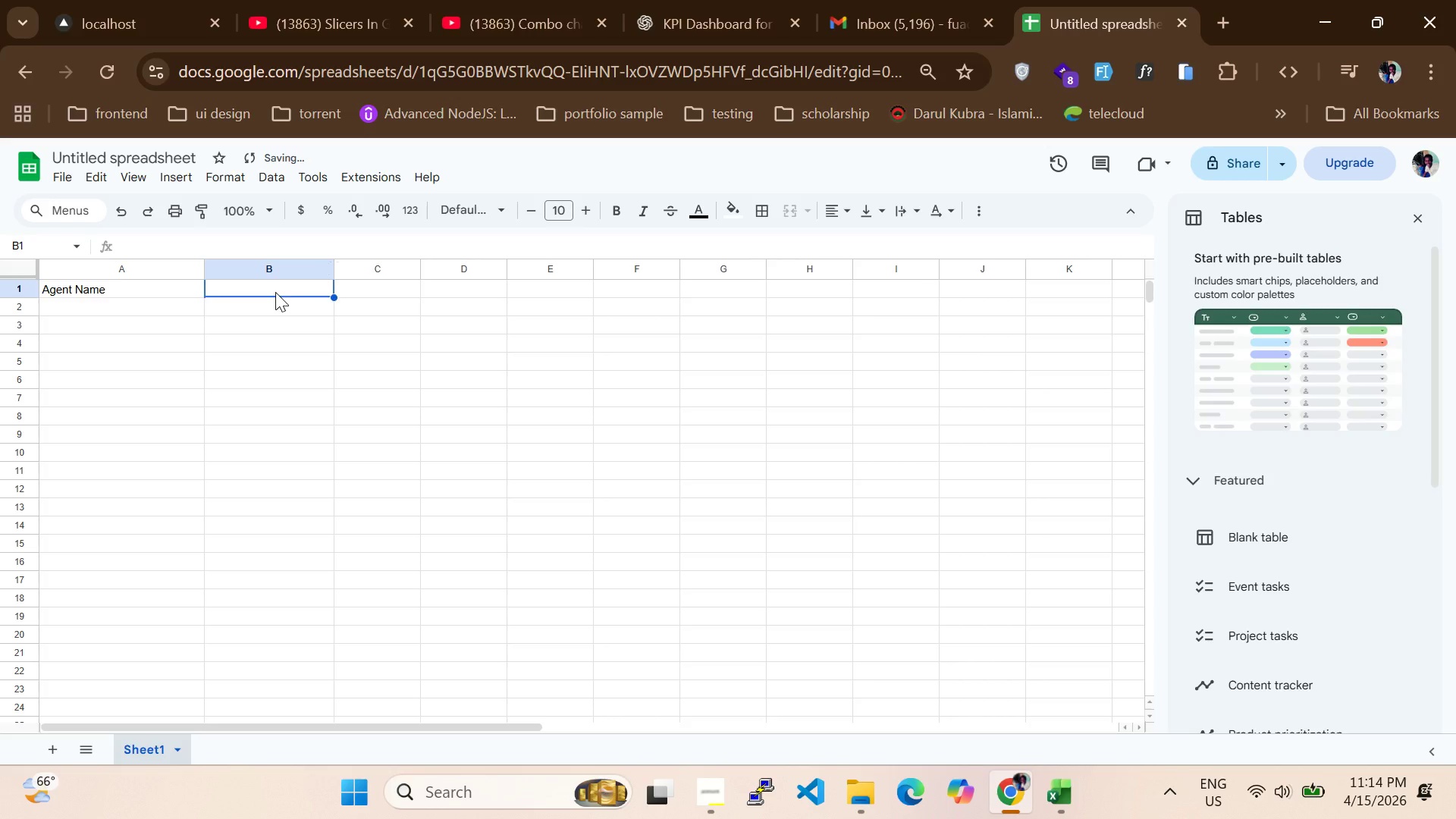 
type(Property Cata)
key(Backspace)
type(egory)
 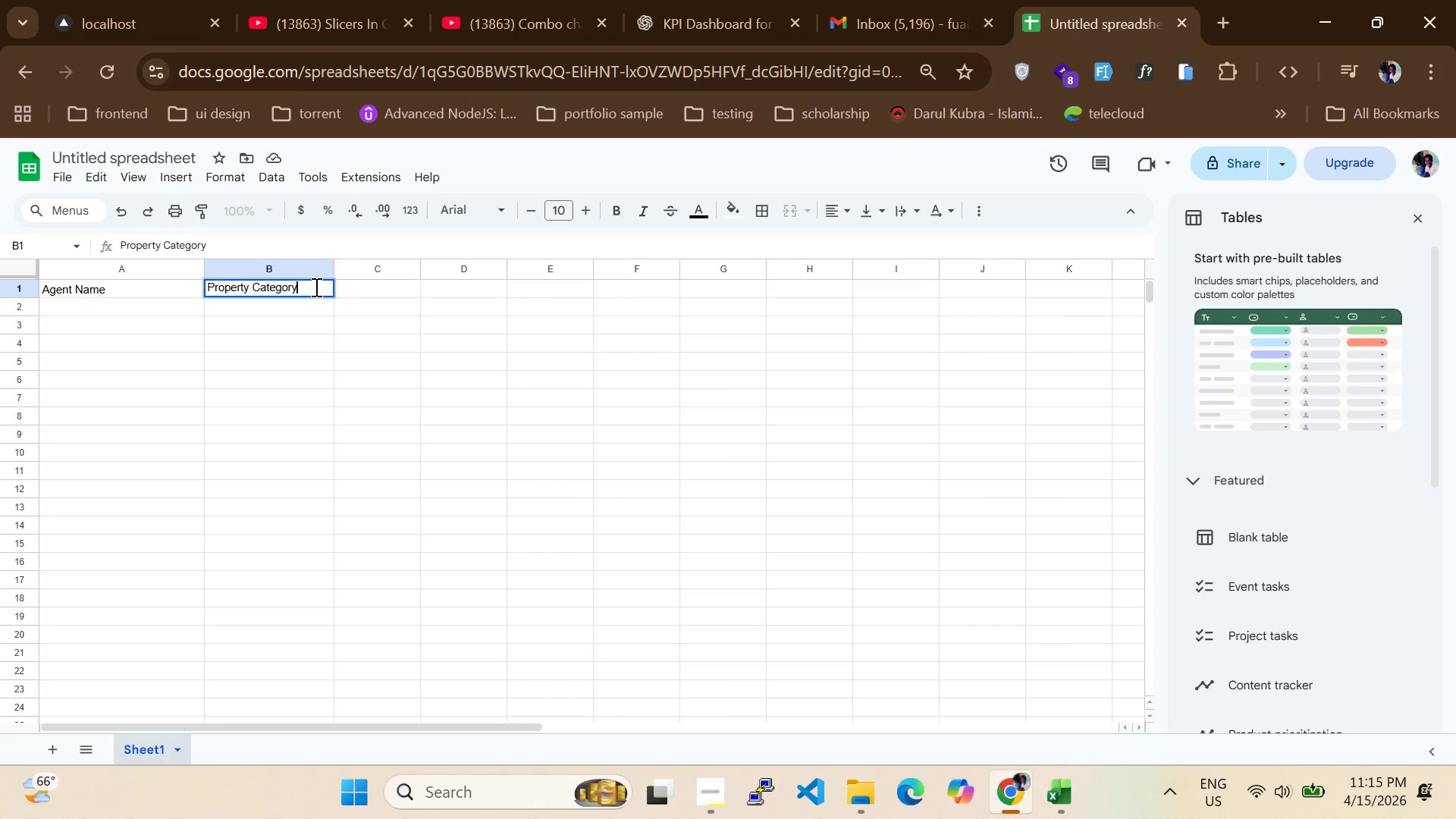 
left_click([371, 290])
 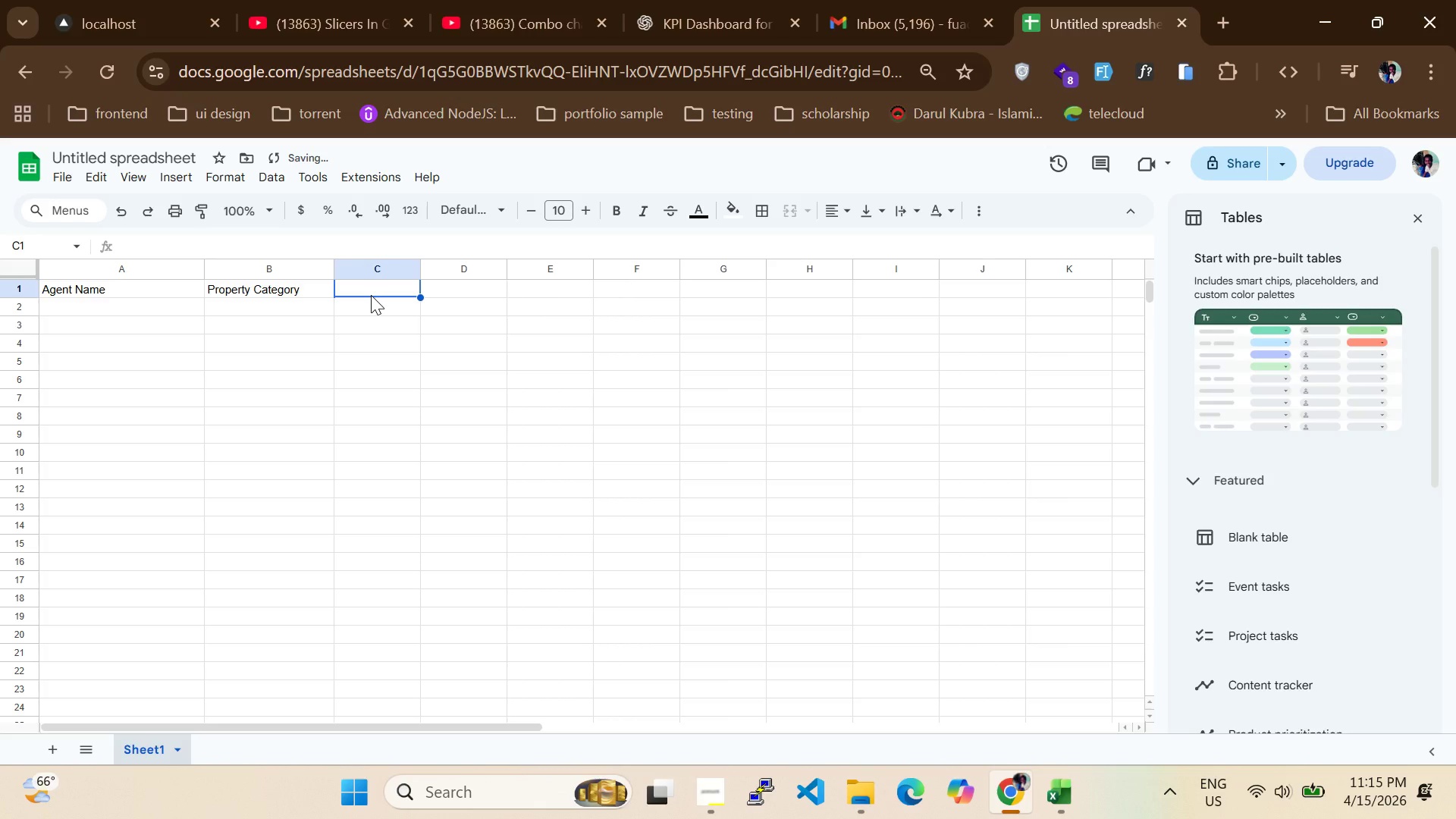 
type(Square Footage)
 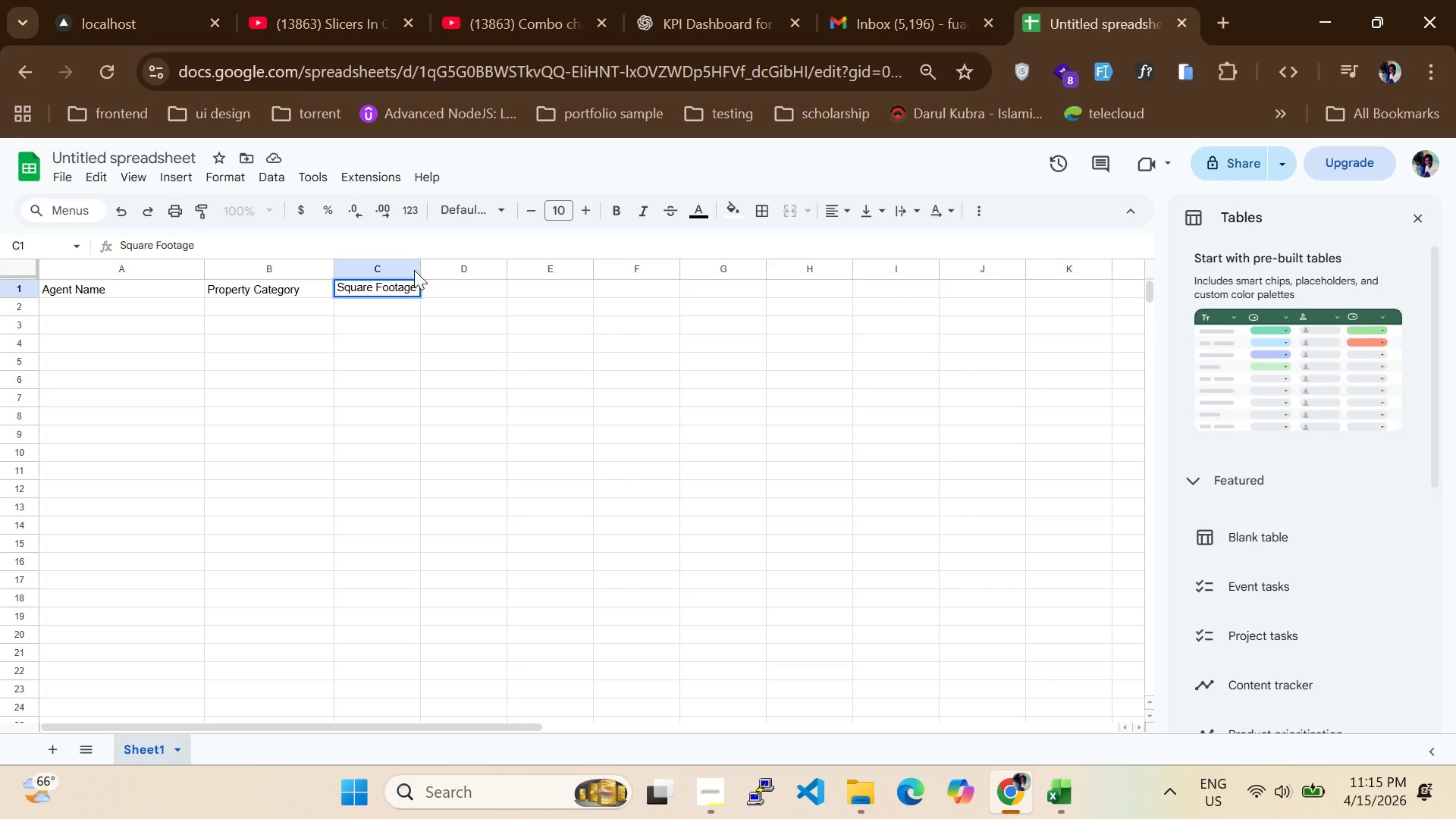 
left_click_drag(start_coordinate=[423, 262], to_coordinate=[473, 274])
 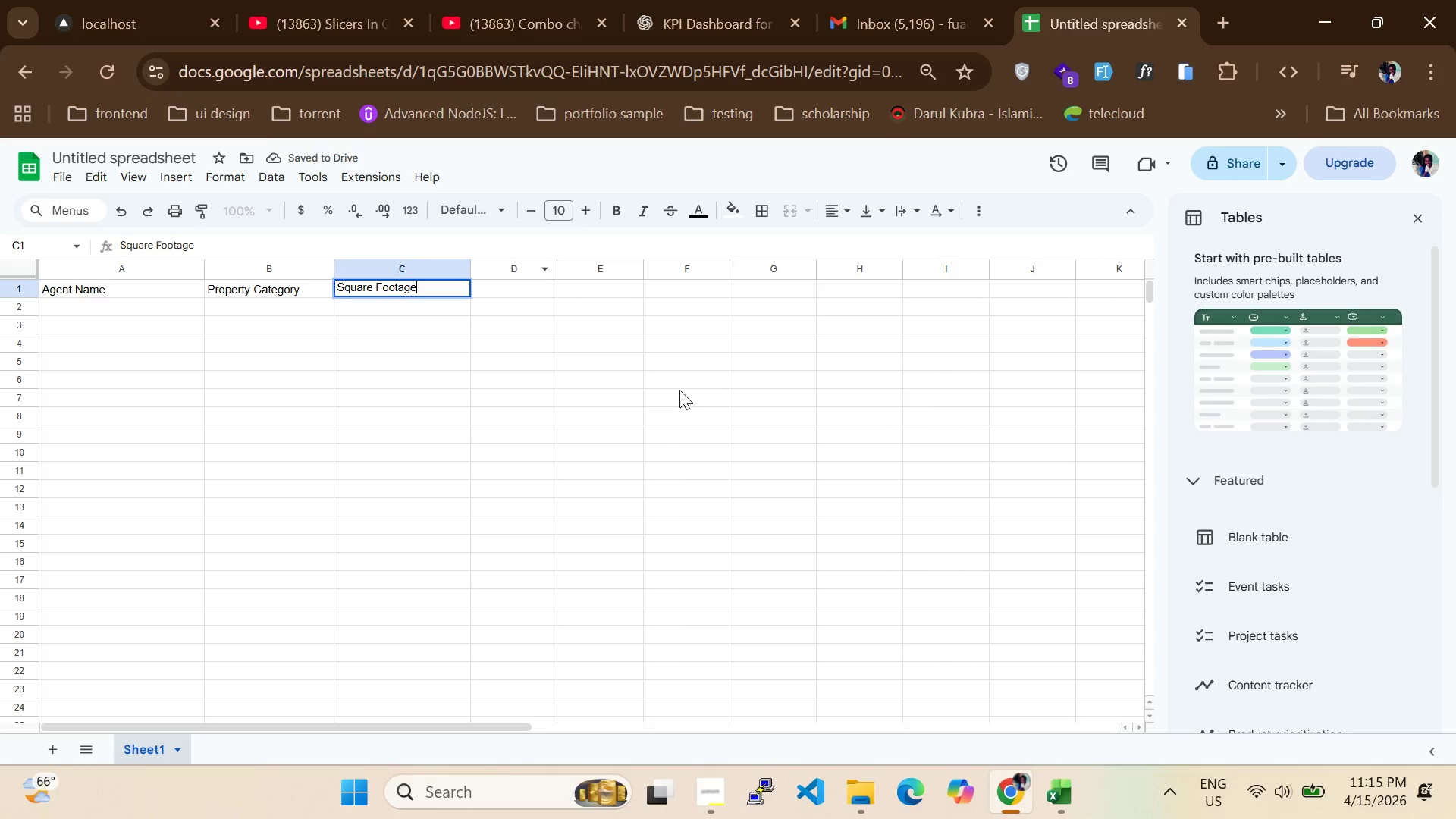 
left_click([521, 280])
 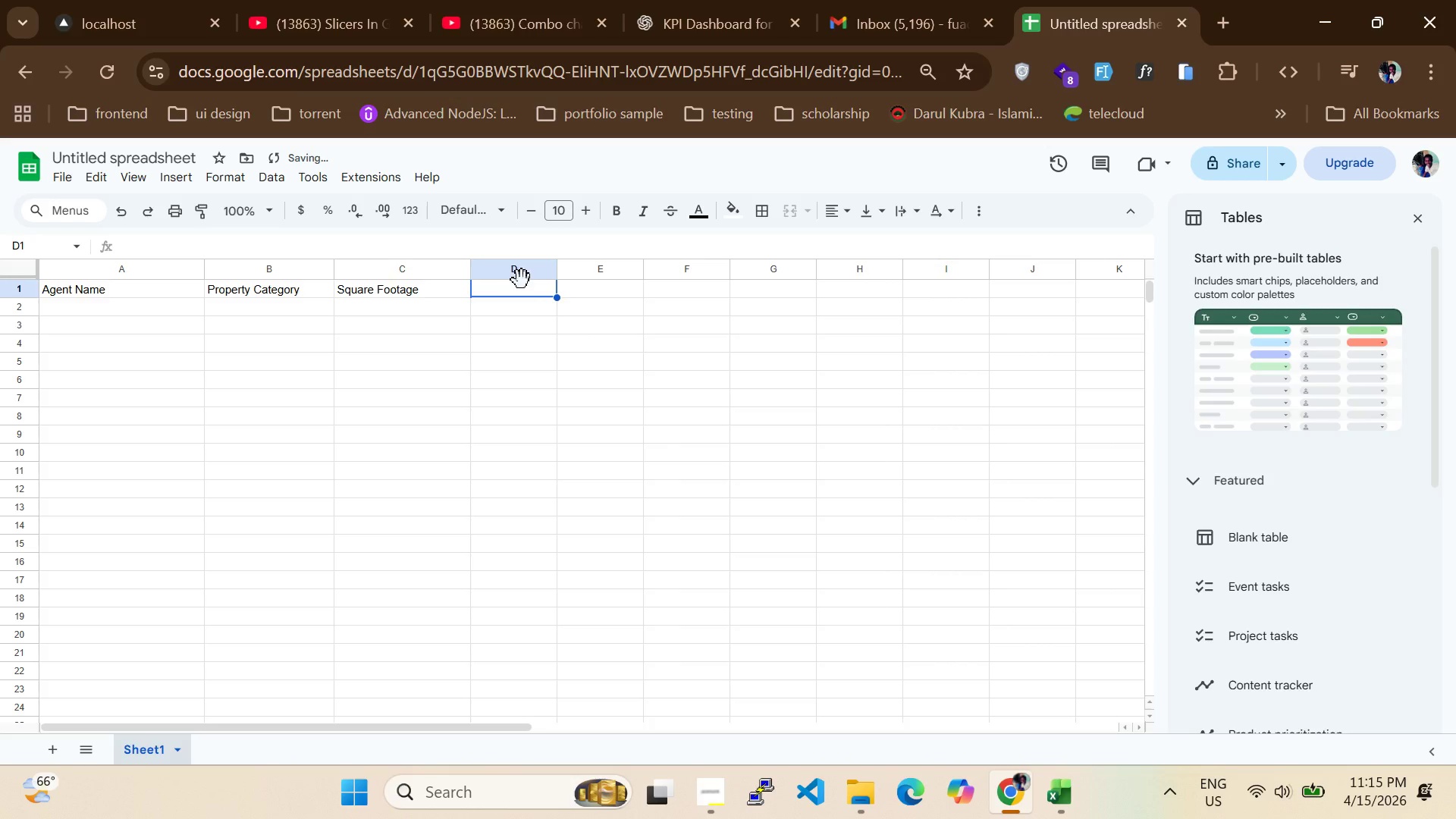 
type(Staging Fee)
 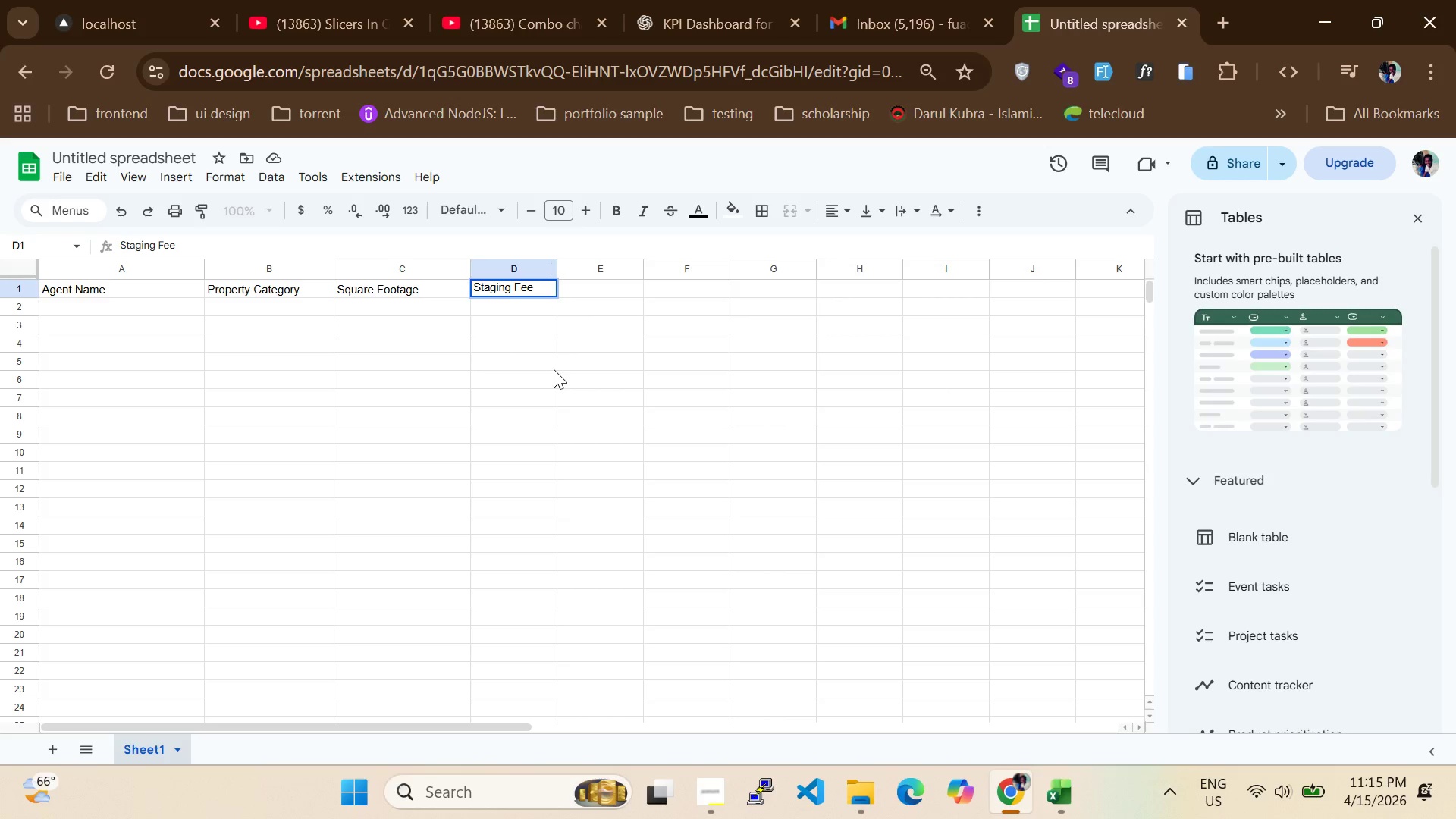 
wait(5.36)
 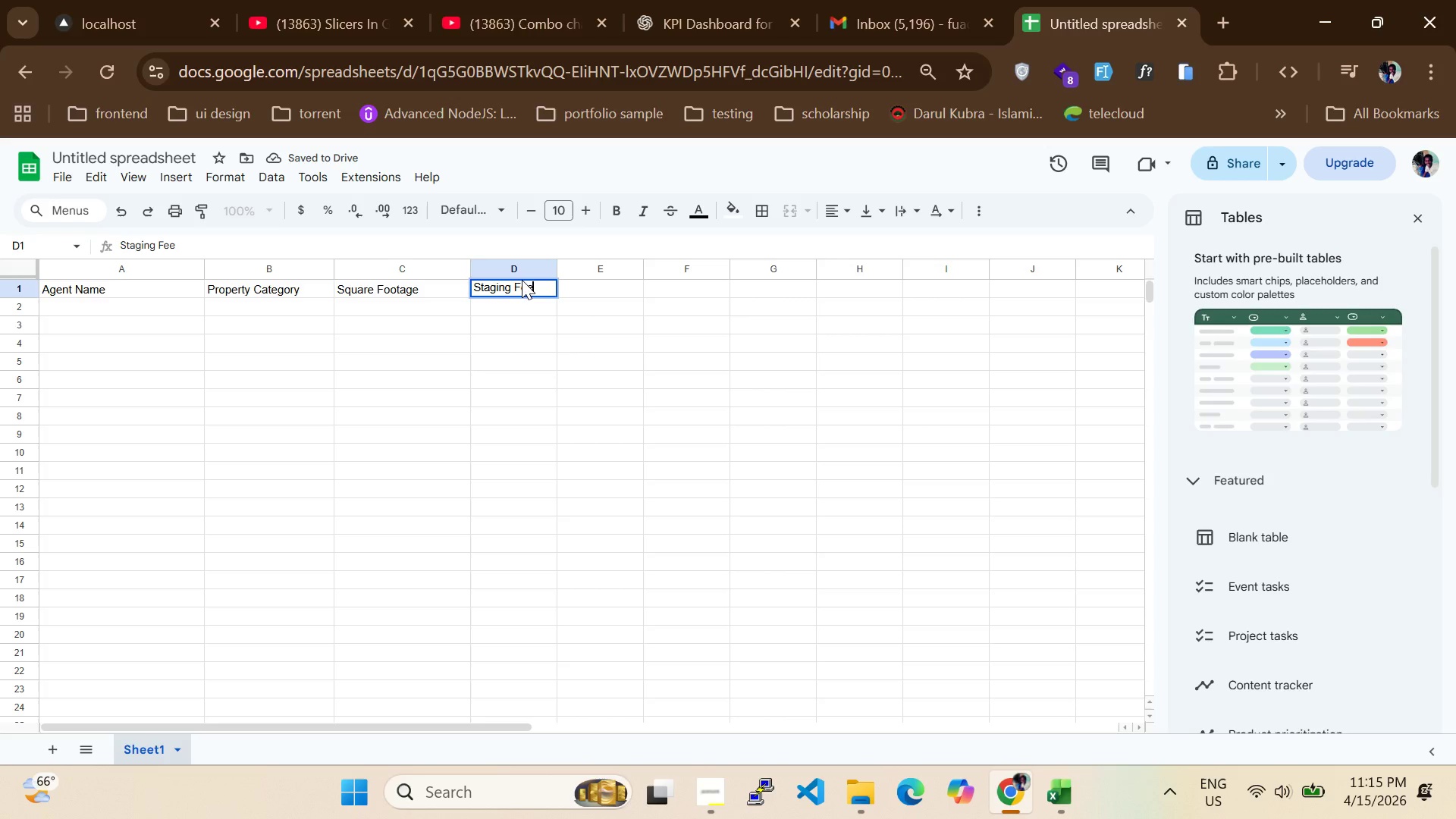 
left_click([560, 316])
 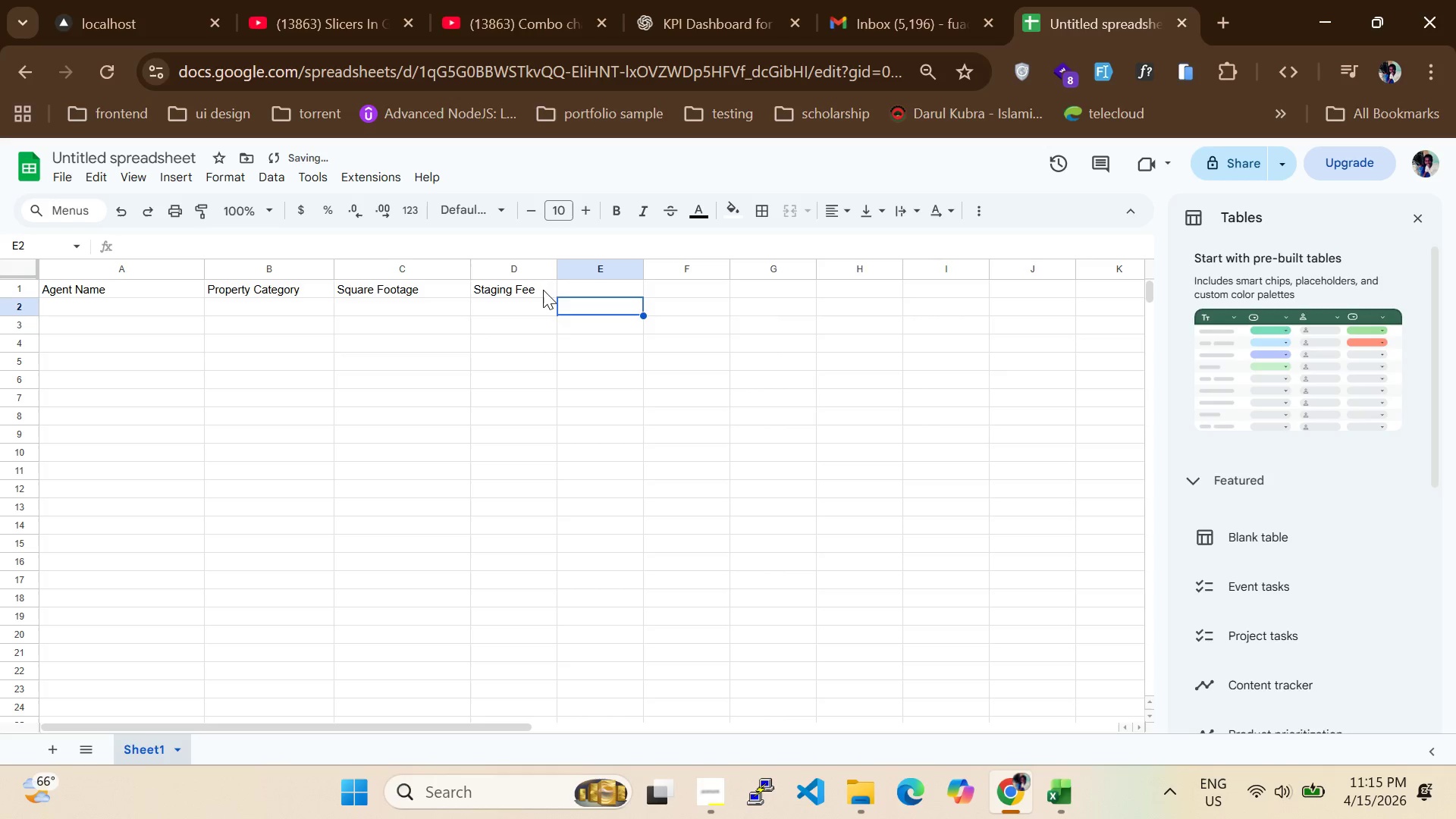 
left_click([546, 282])
 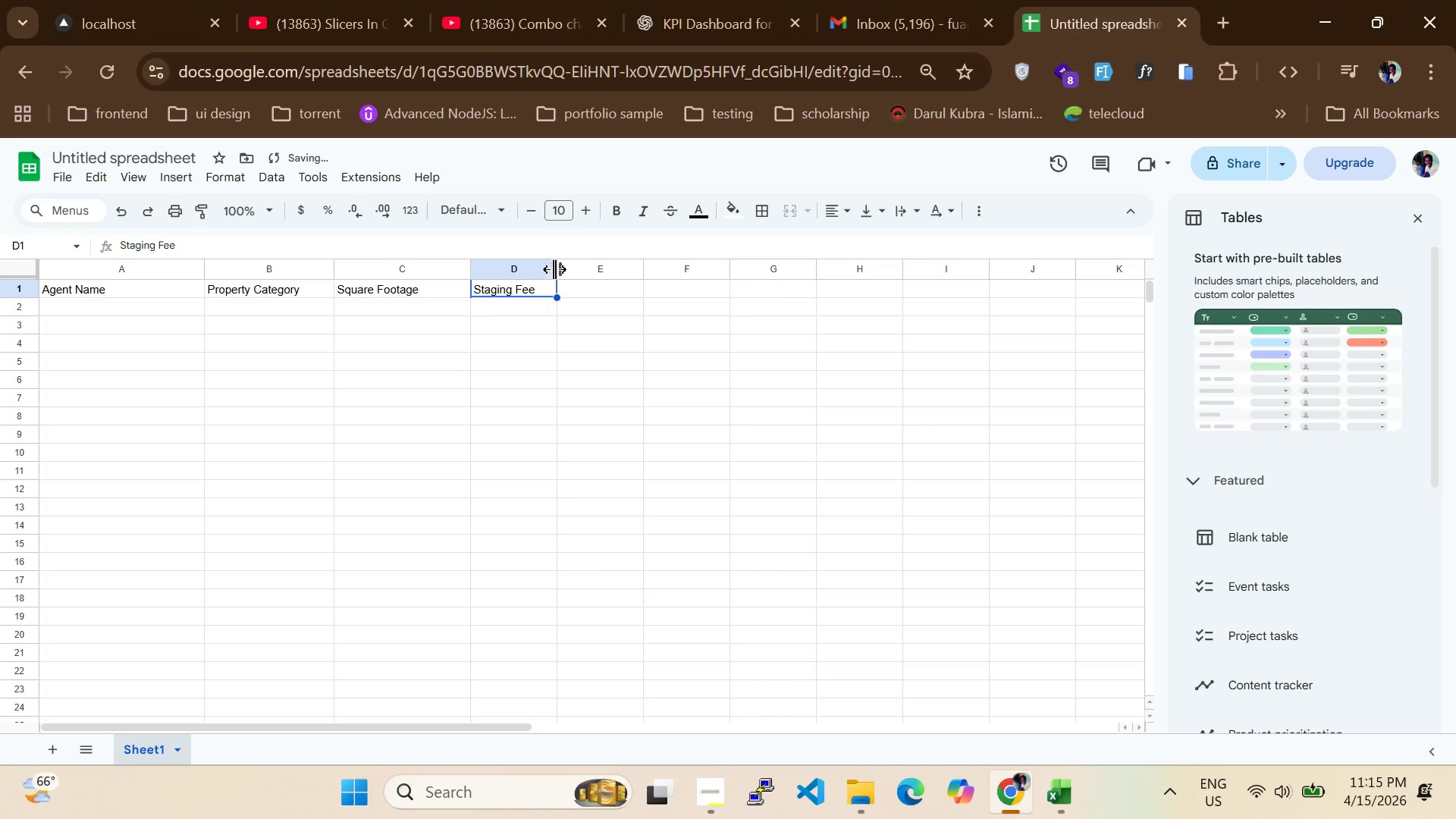 
left_click_drag(start_coordinate=[554, 269], to_coordinate=[612, 267])
 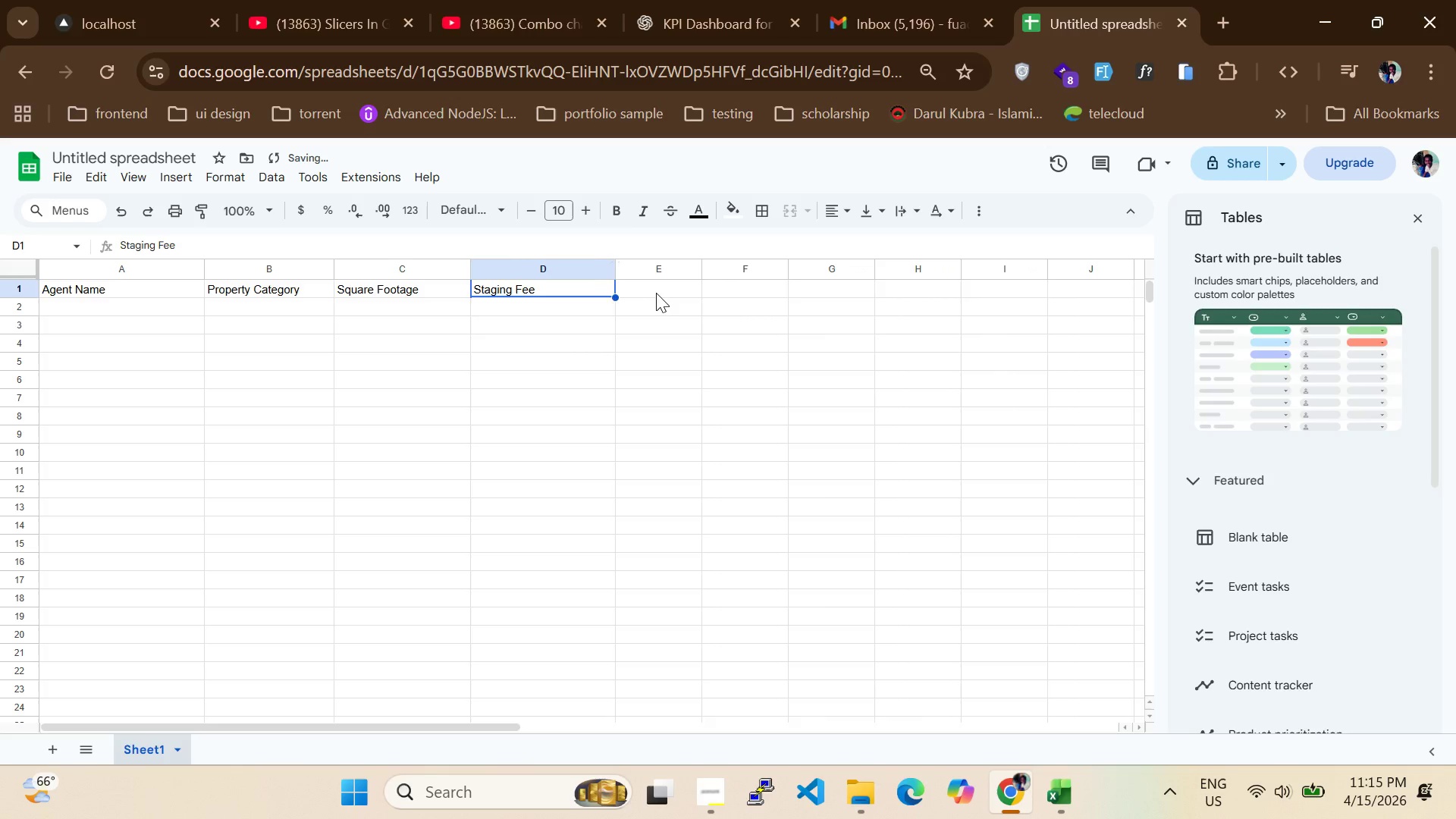 
left_click([656, 293])
 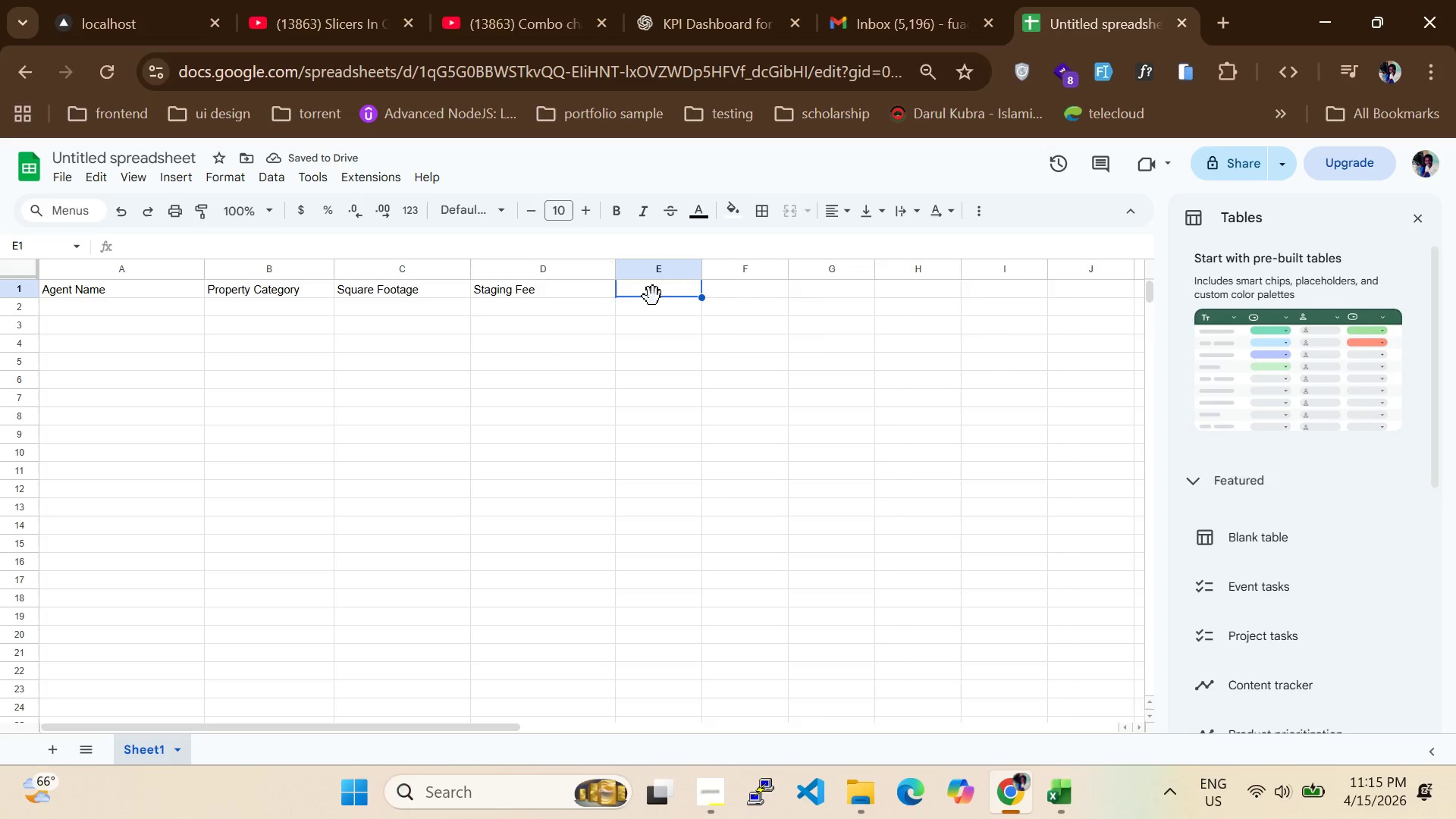 
type(PhotoGraphy Fee)
 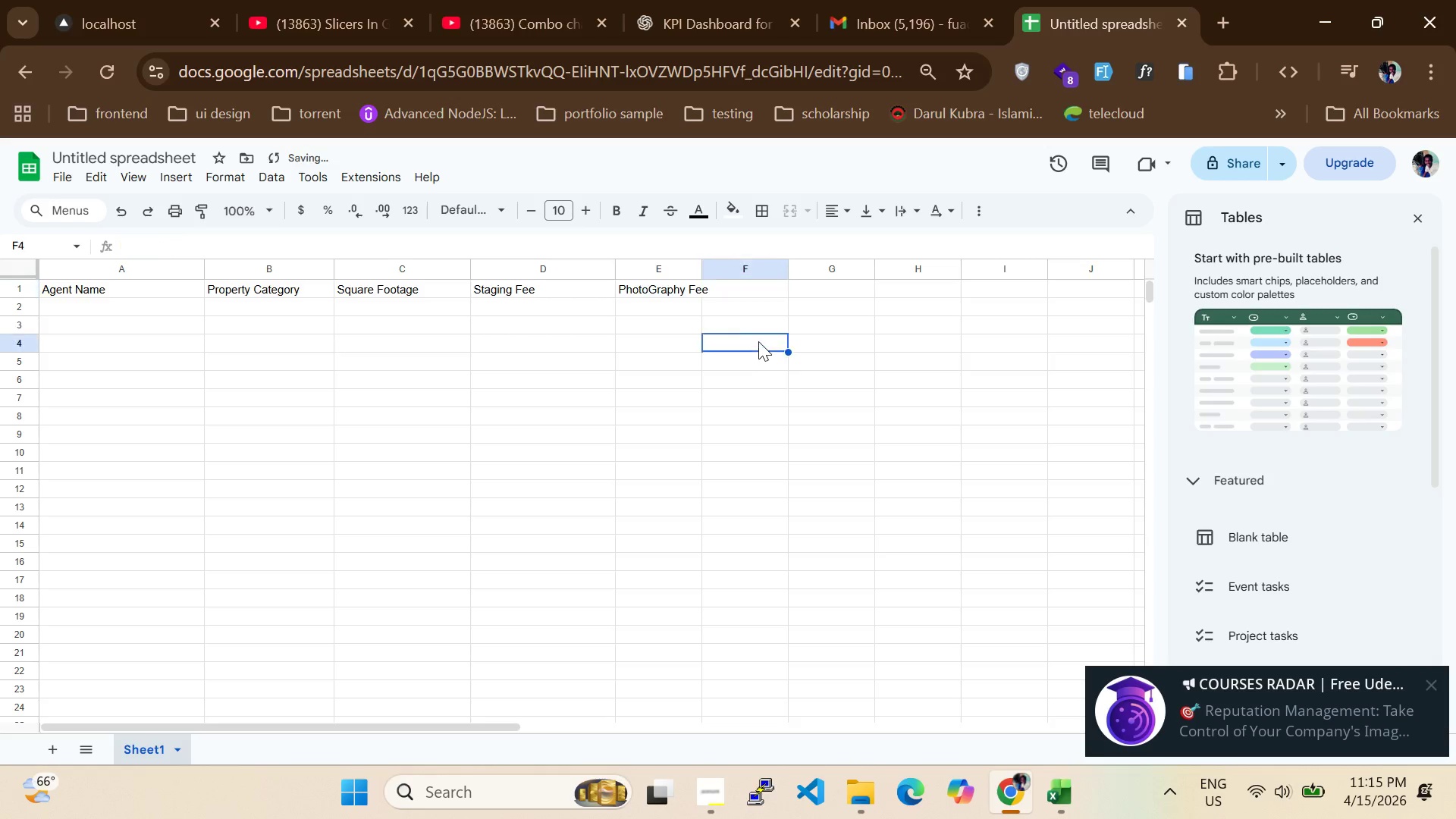 
left_click_drag(start_coordinate=[701, 270], to_coordinate=[745, 269])
 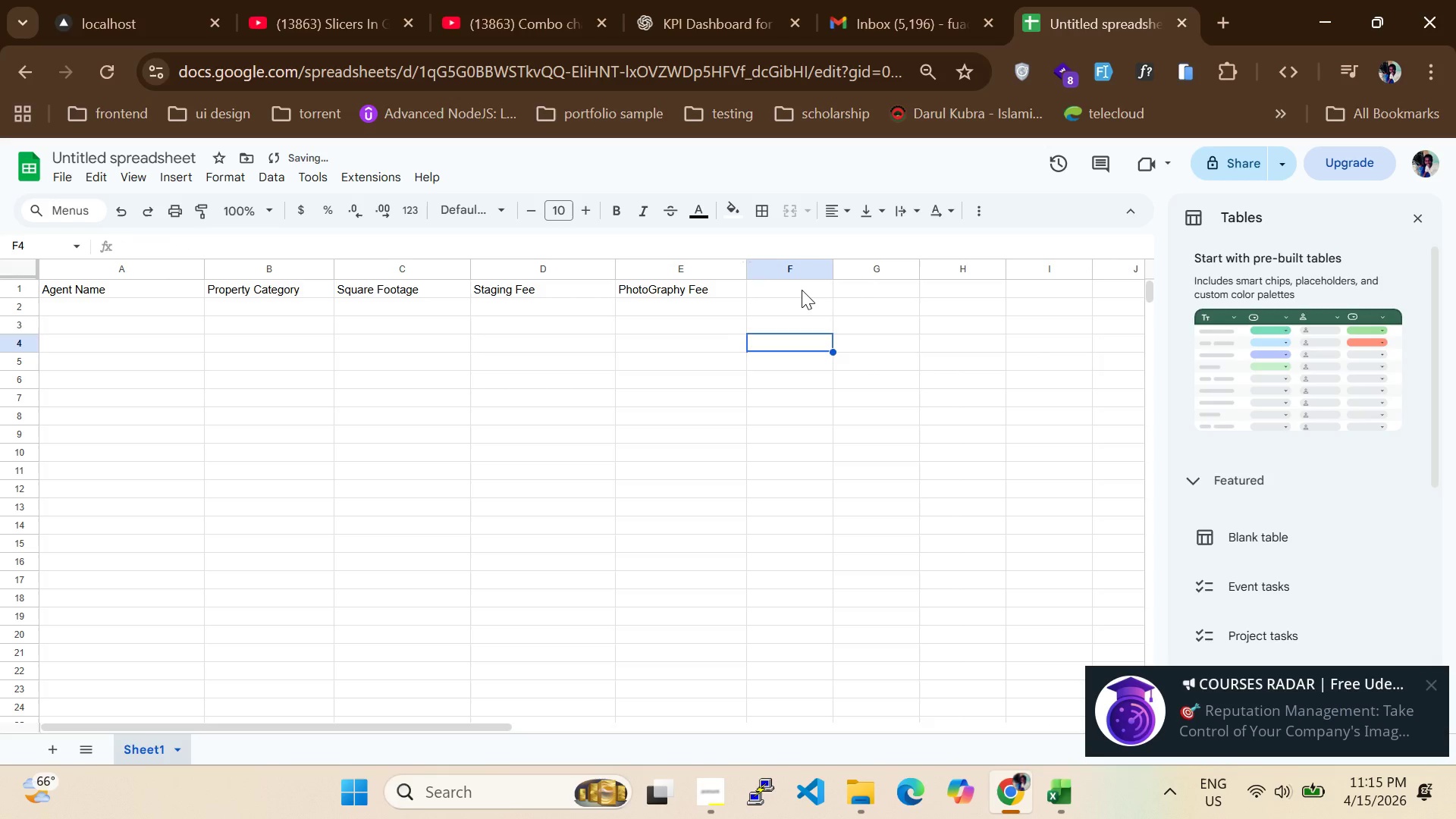 
left_click([802, 290])
 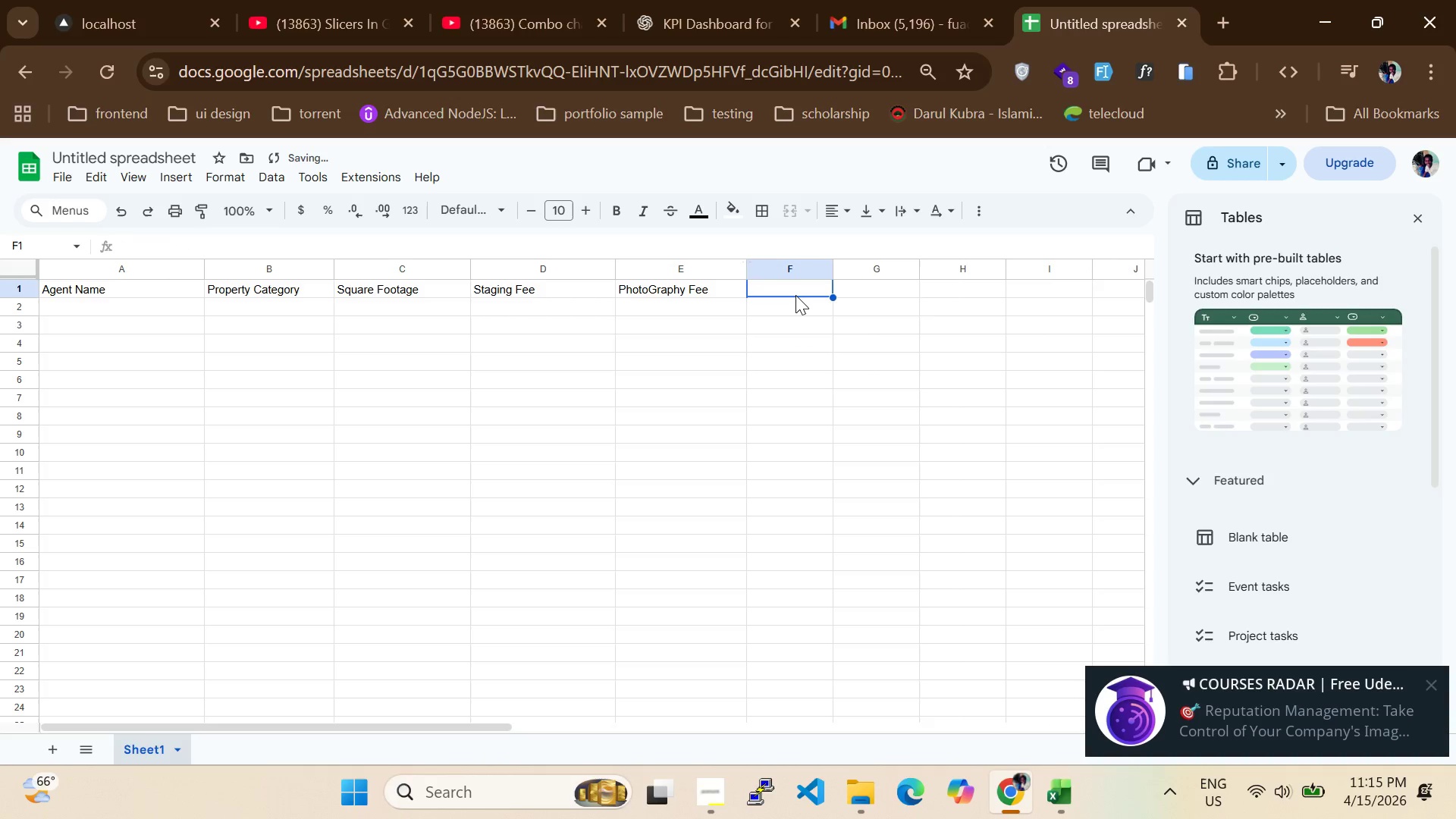 
type(Inventory Rental Costs)
 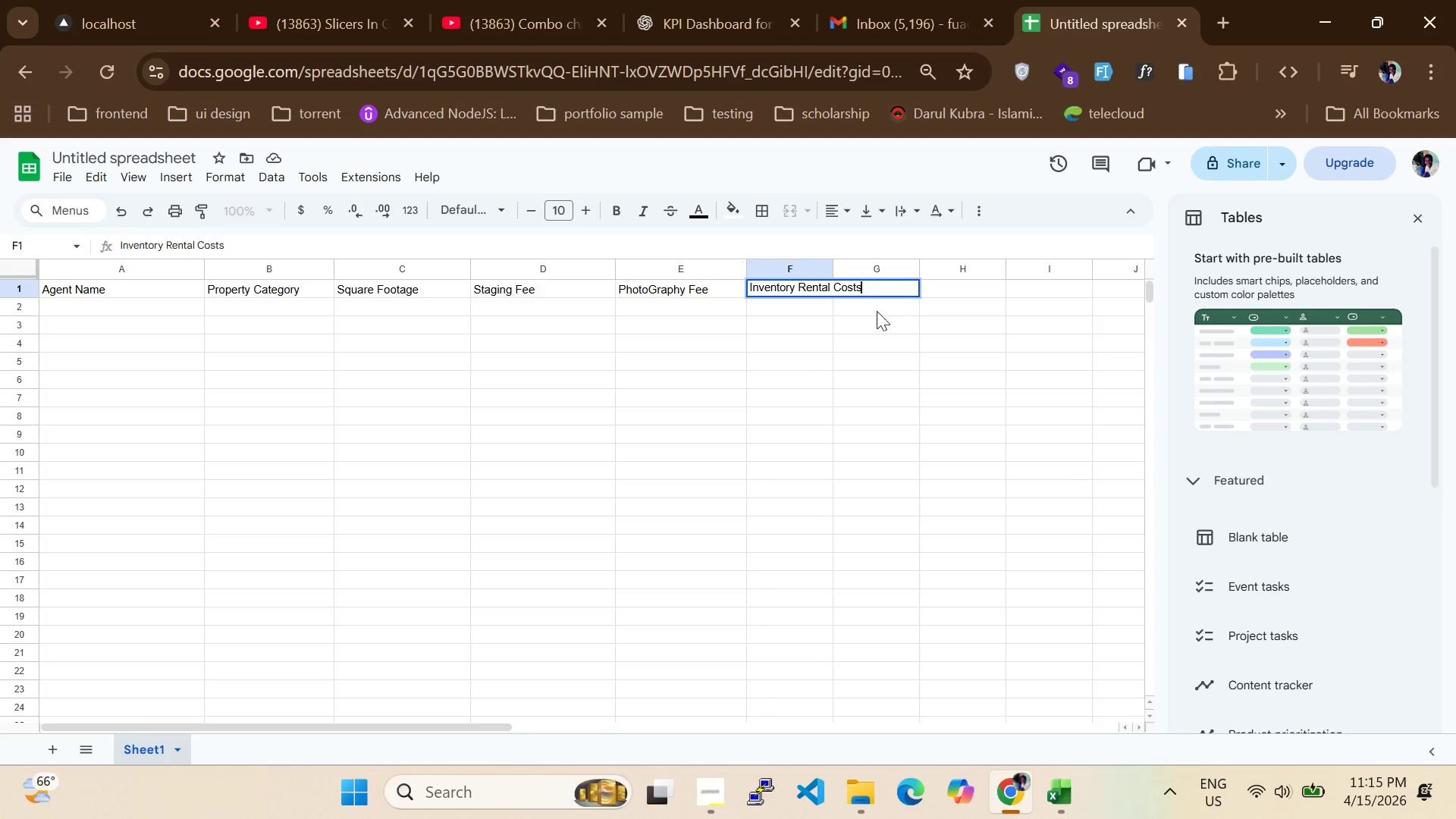 
left_click([937, 293])
 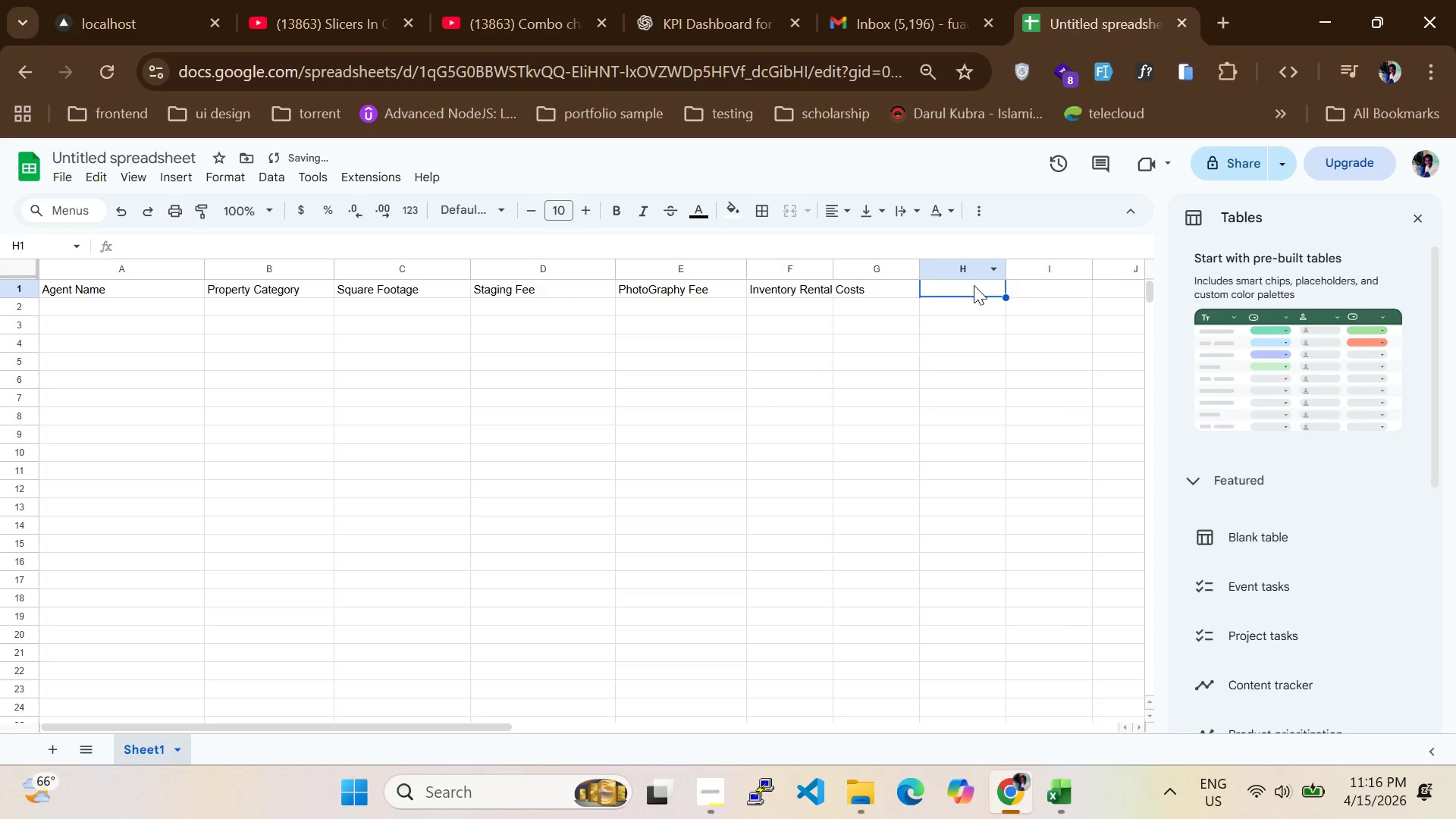 
type(Labor Costs)
 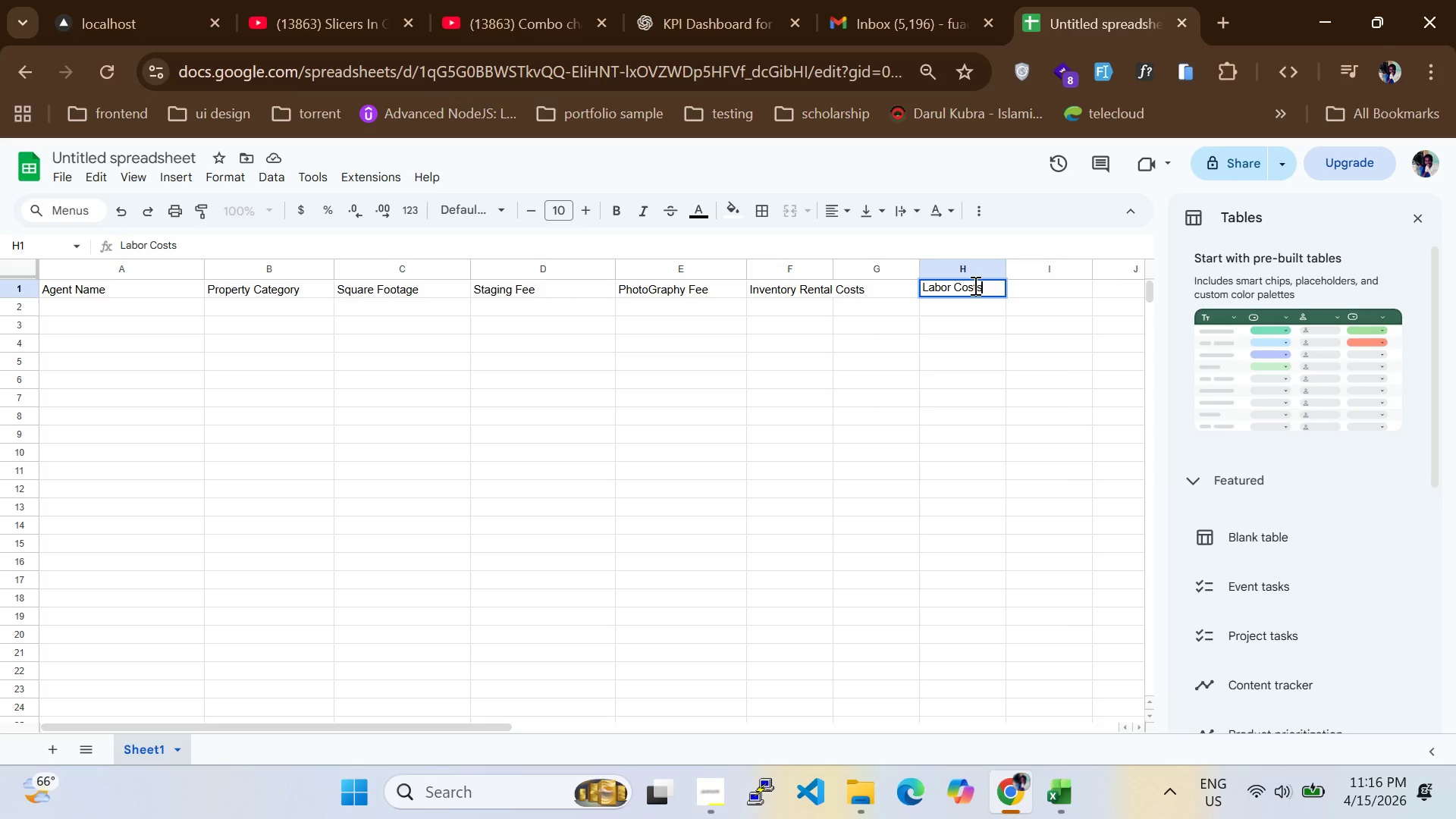 
wait(11.59)
 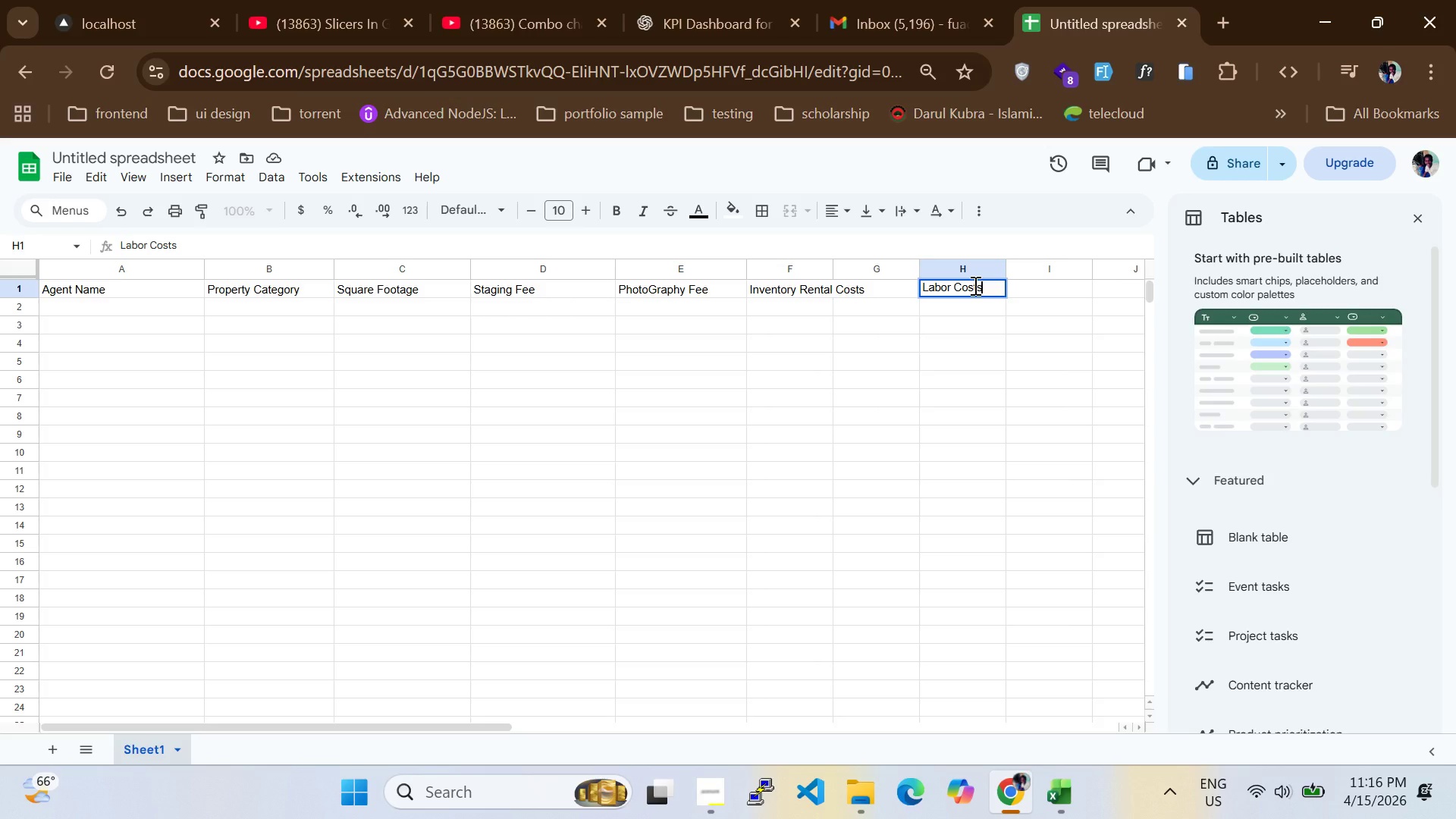 
left_click([1030, 297])
 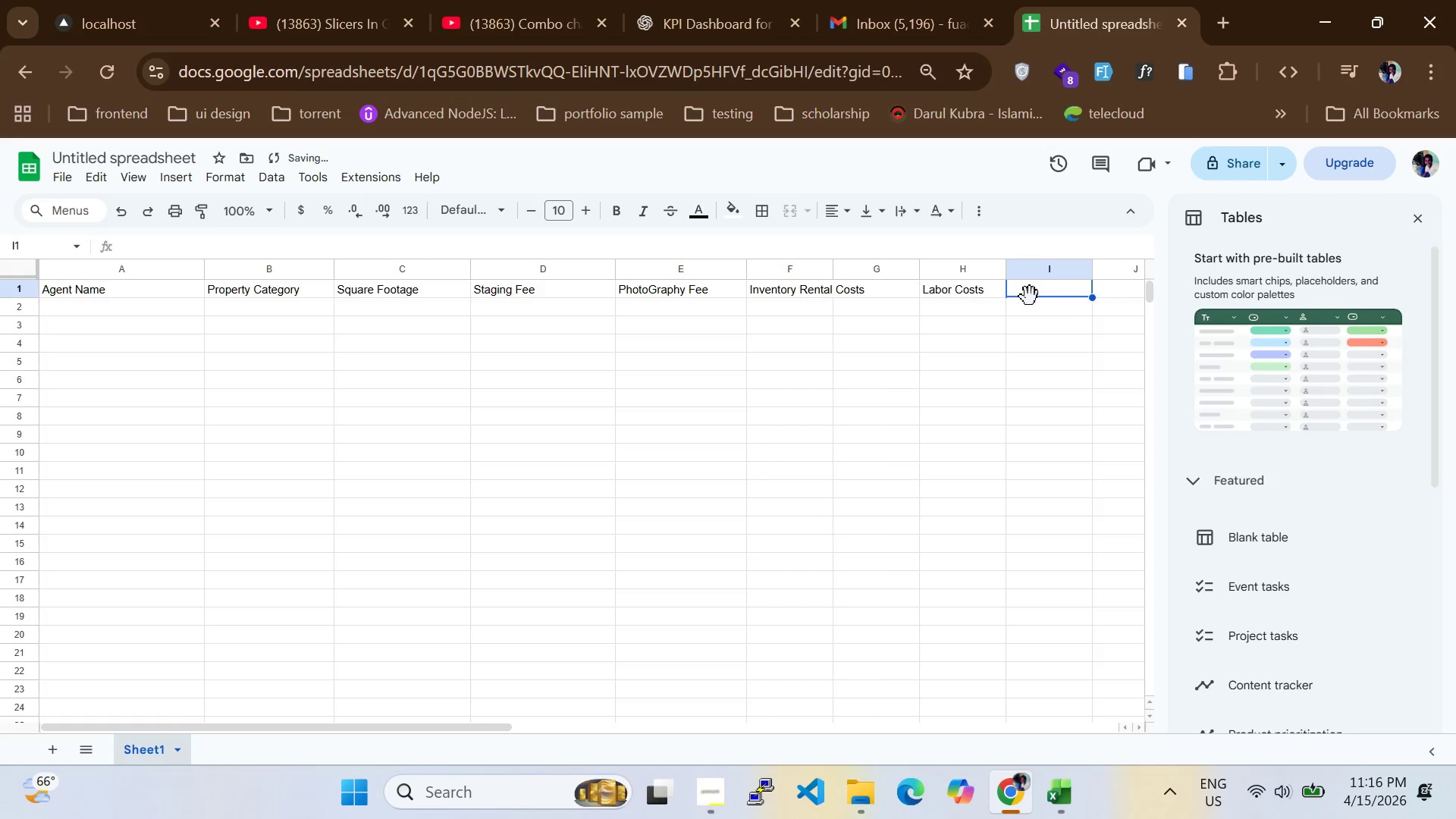 
type(Dae)
key(Backspace)
type(te Listed)
 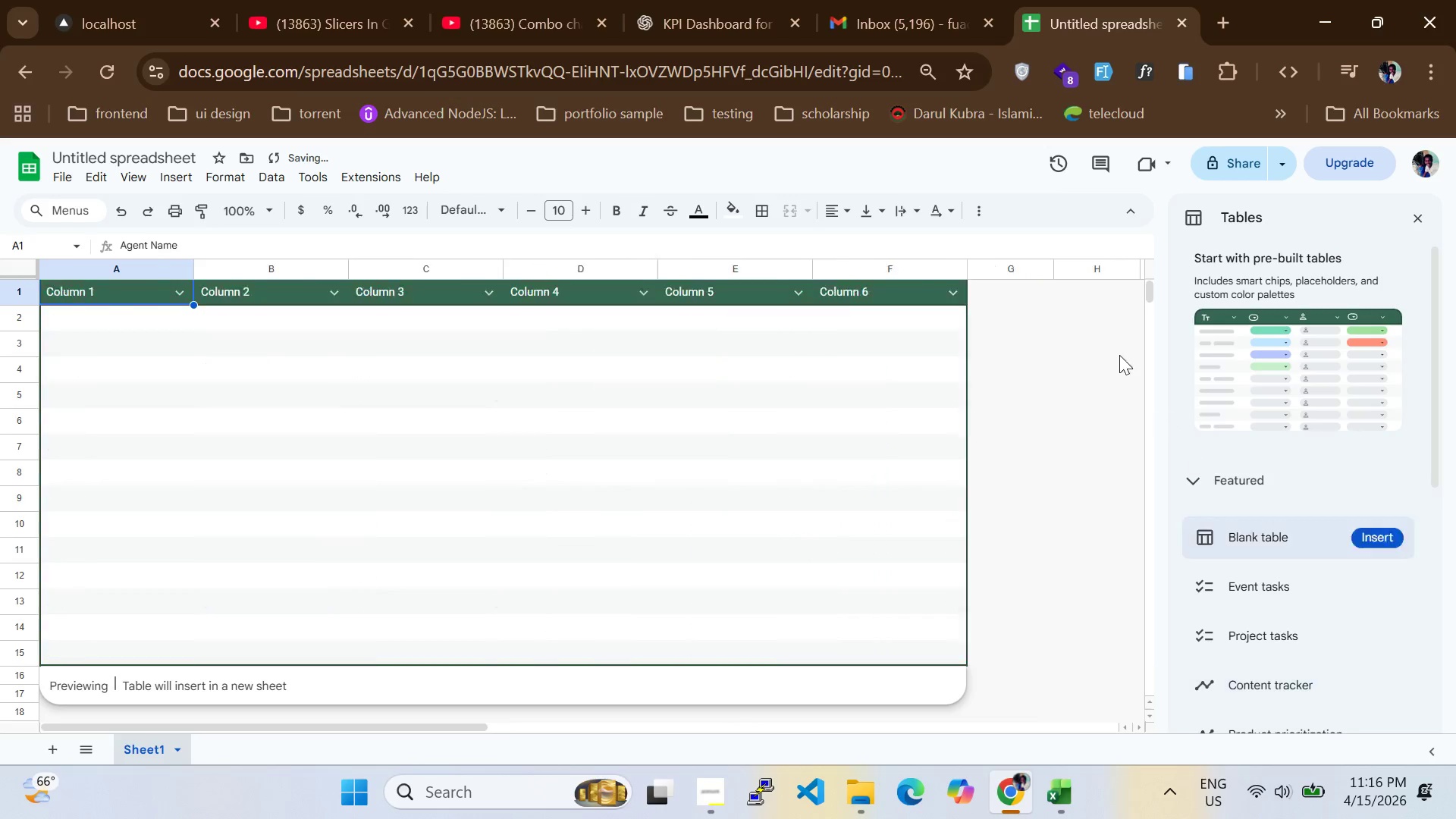 
wait(5.2)
 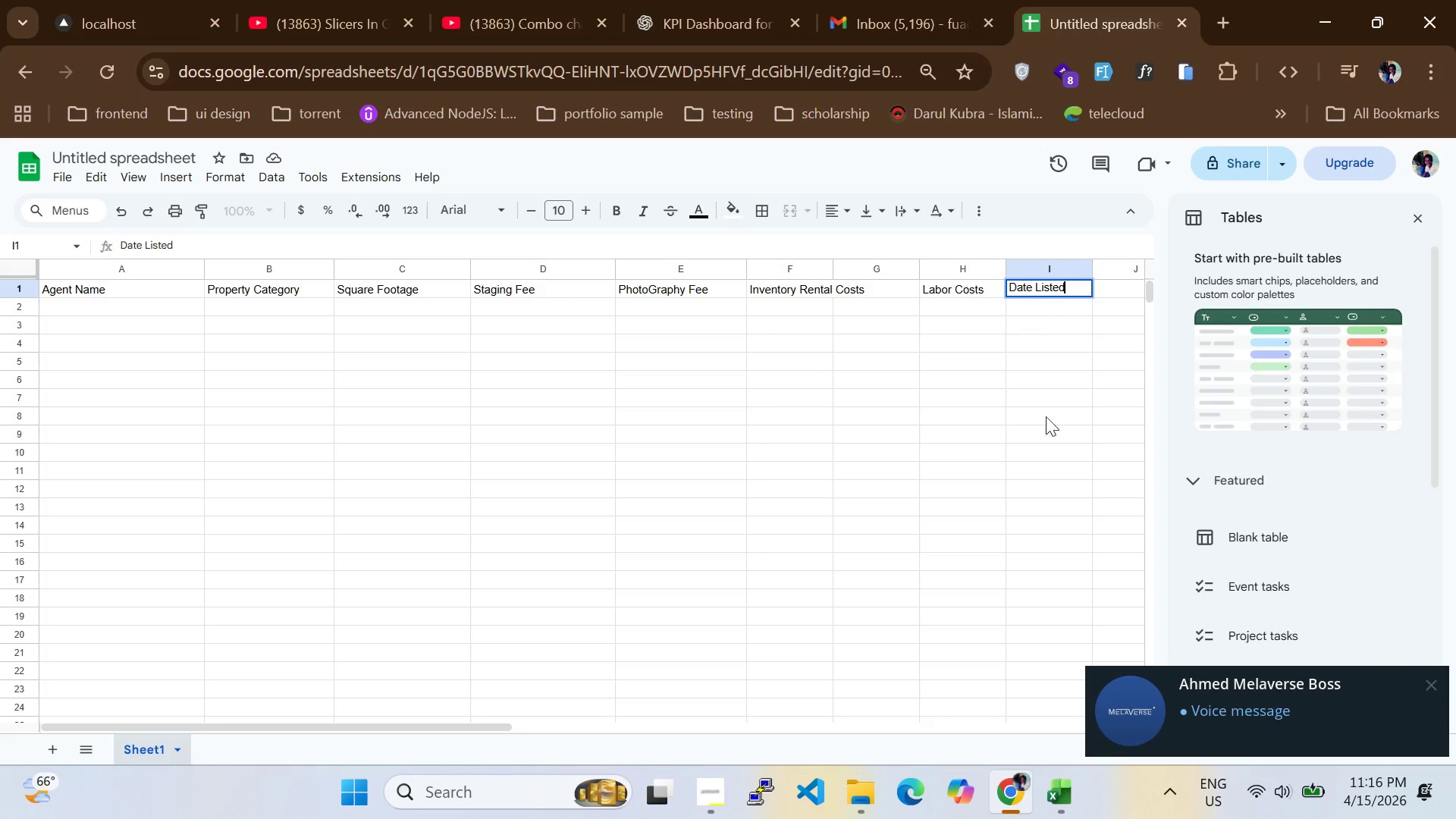 
left_click([1022, 284])
 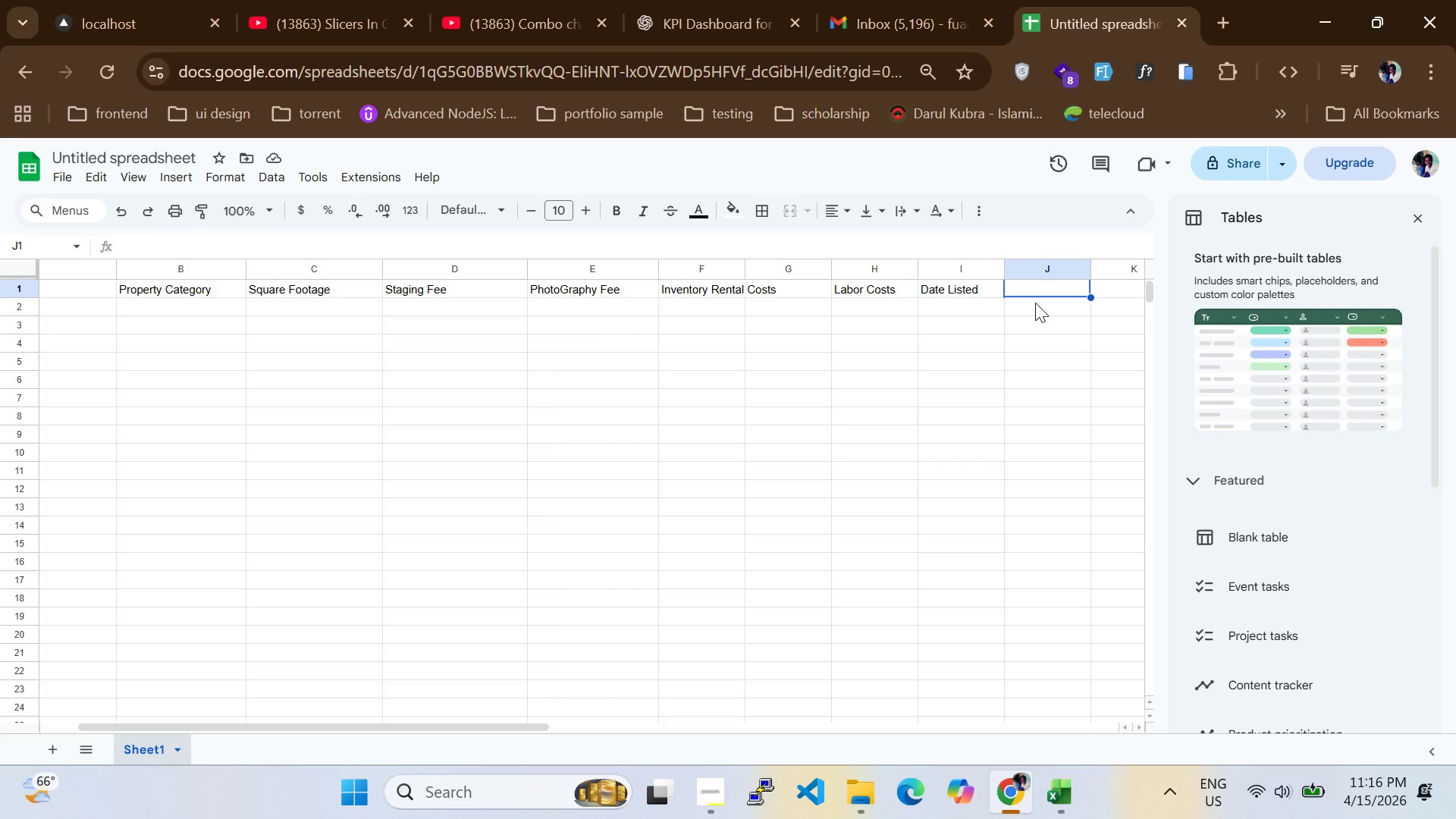 
wait(6.09)
 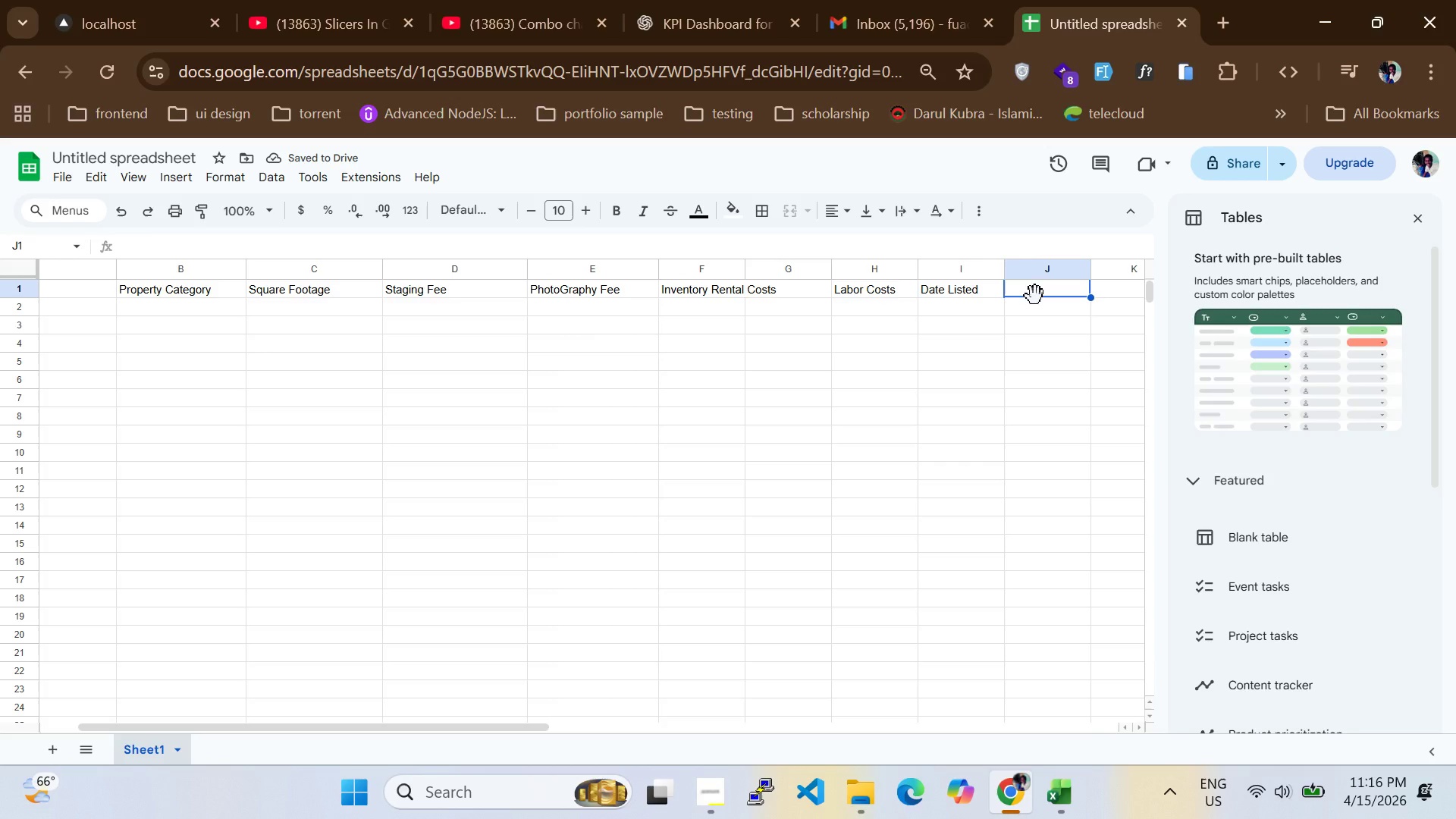 
type(DA)
key(Backspace)
type(ate Sols)
key(Backspace)
type(d)
 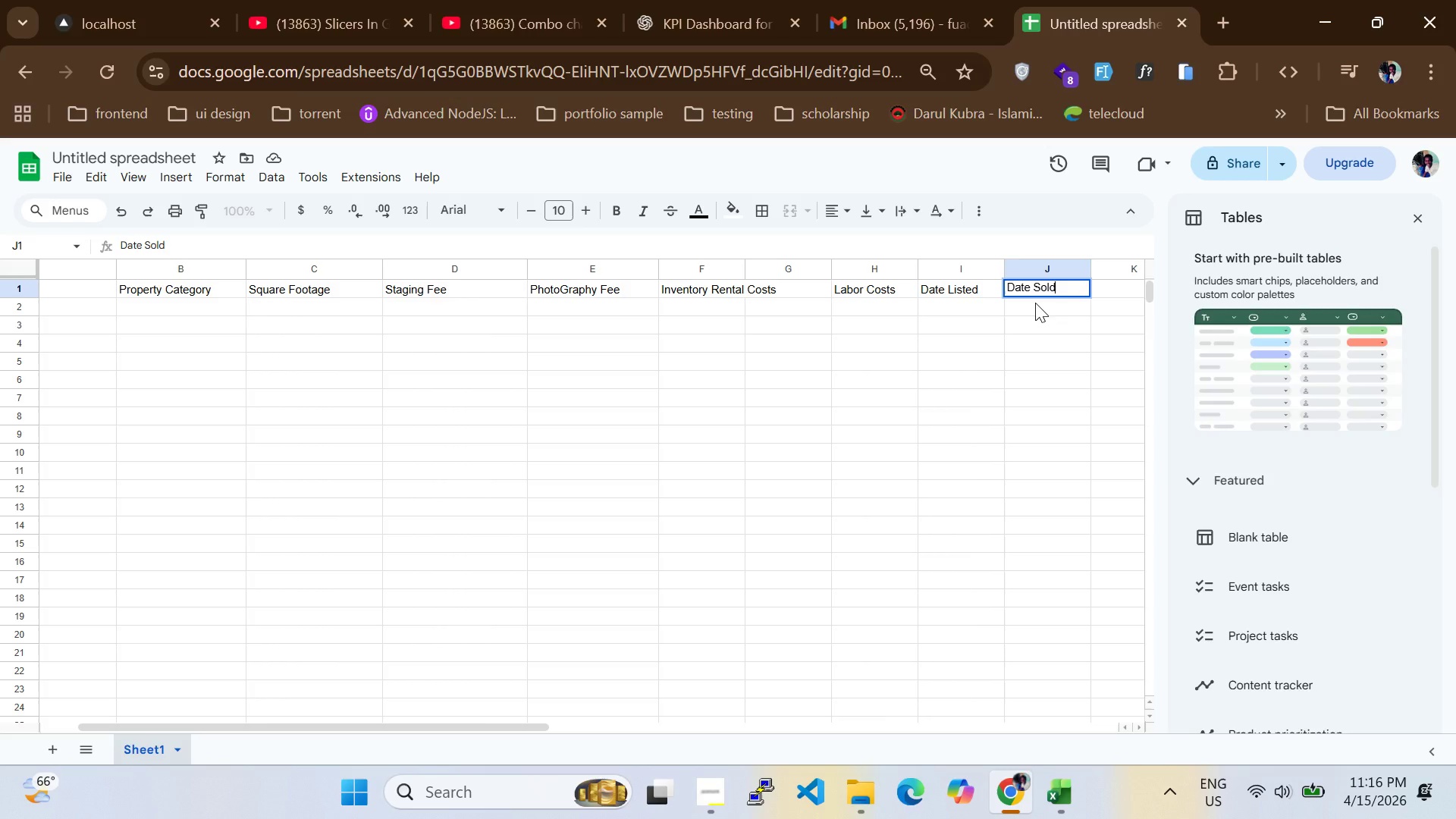 
wait(13.58)
 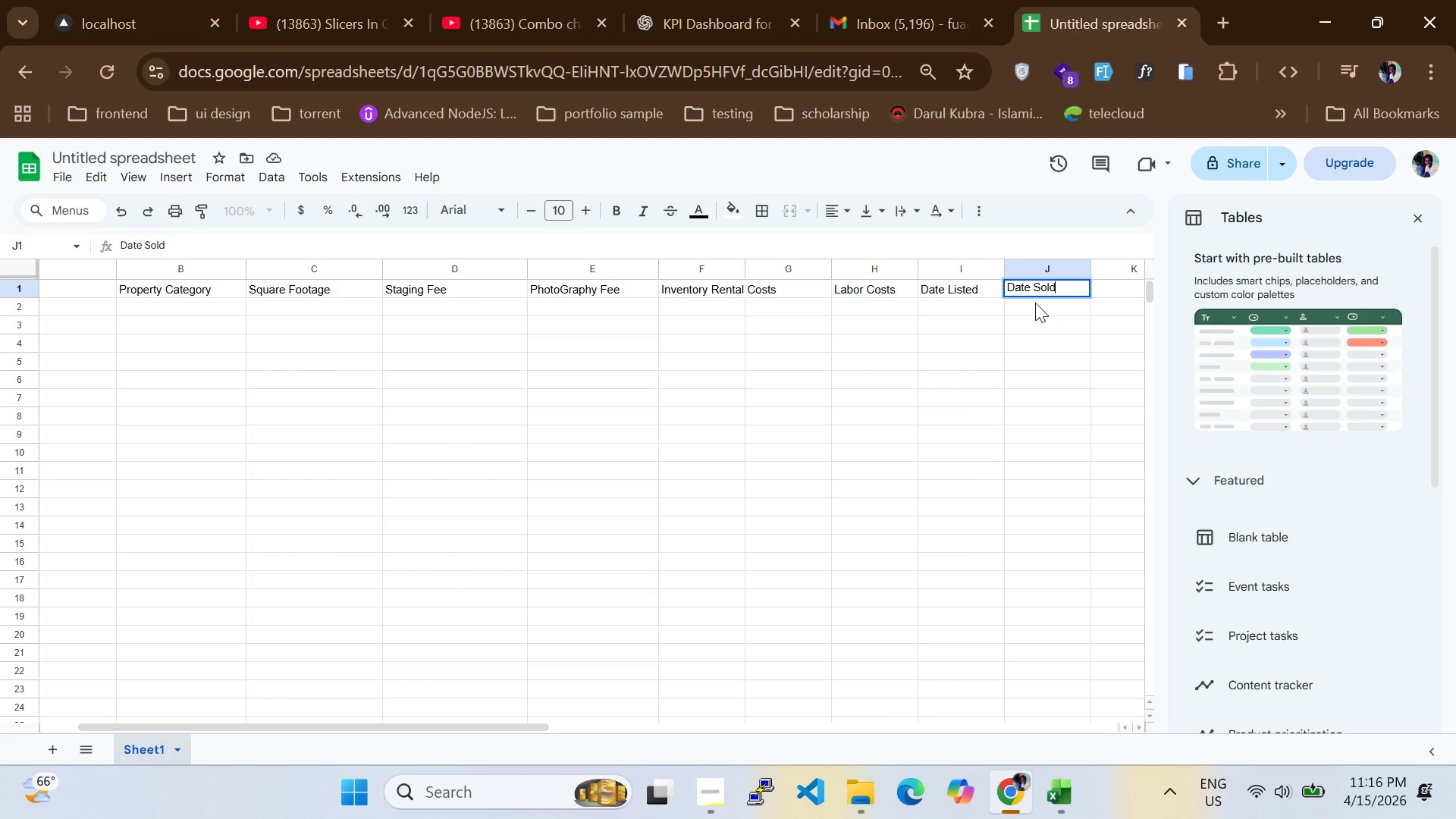 
left_click([1102, 290])
 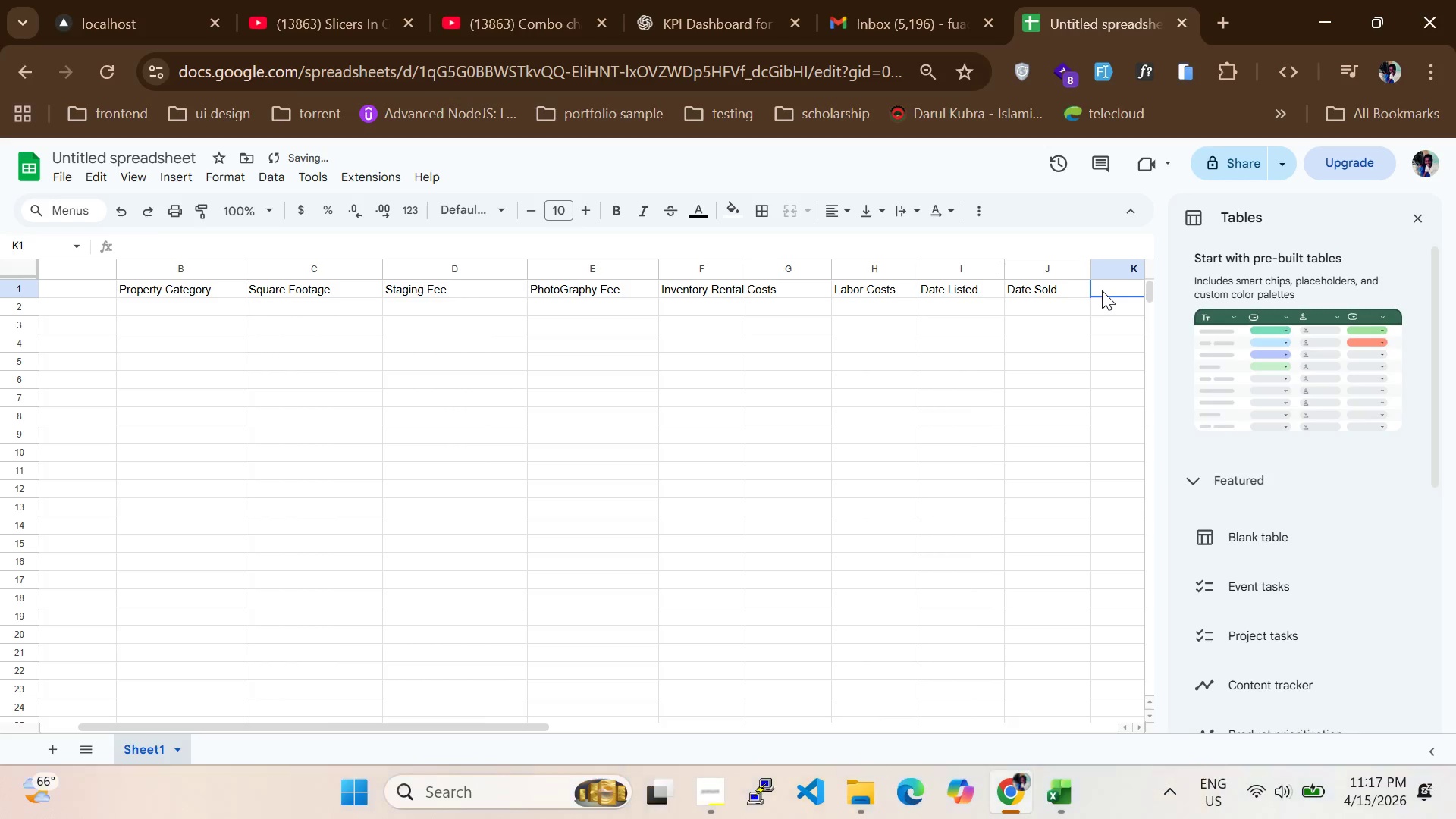 
left_click_drag(start_coordinate=[1102, 290], to_coordinate=[70, 285])
 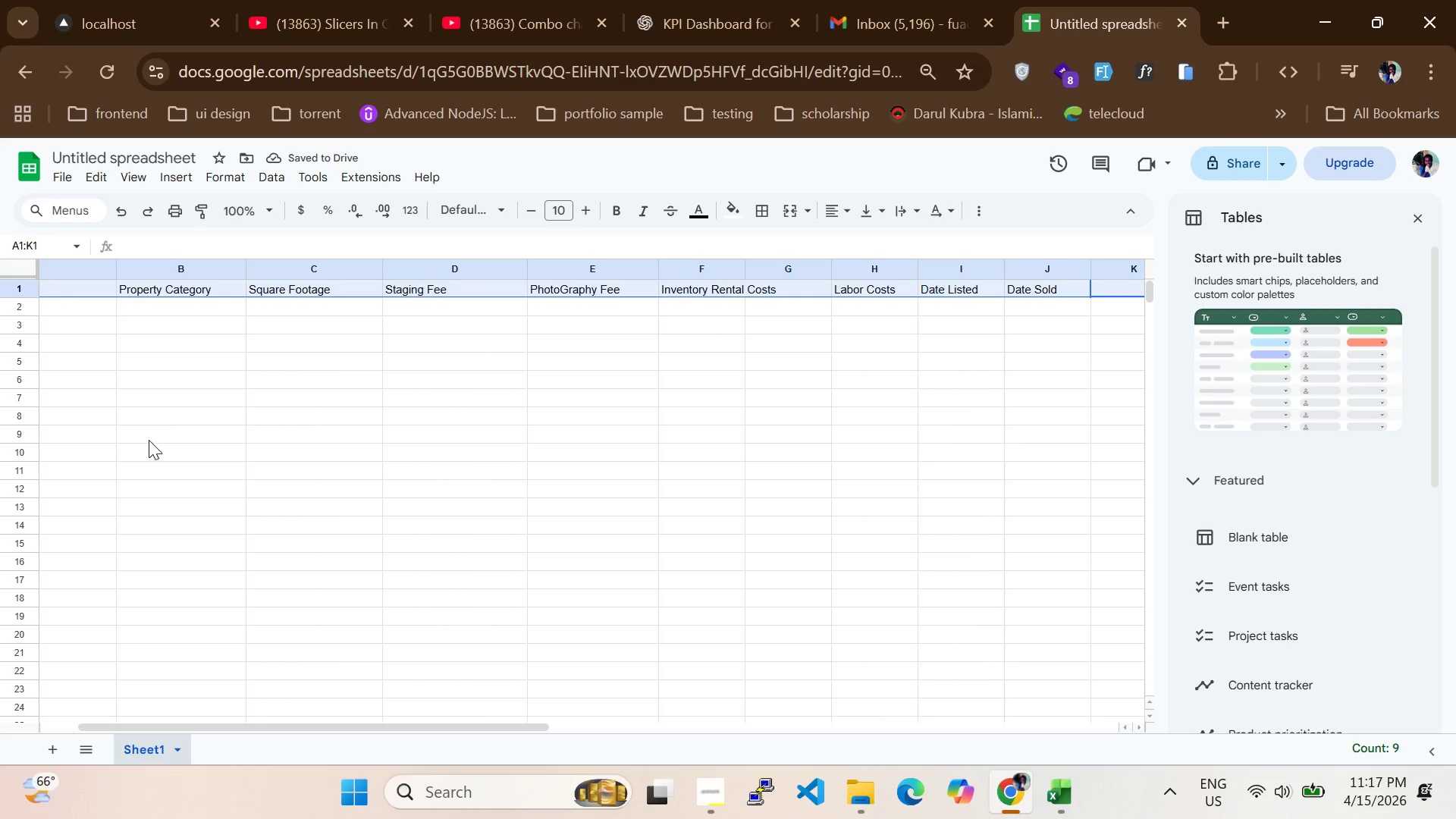 
scroll: coordinate [148, 438], scroll_direction: none, amount: 0.0
 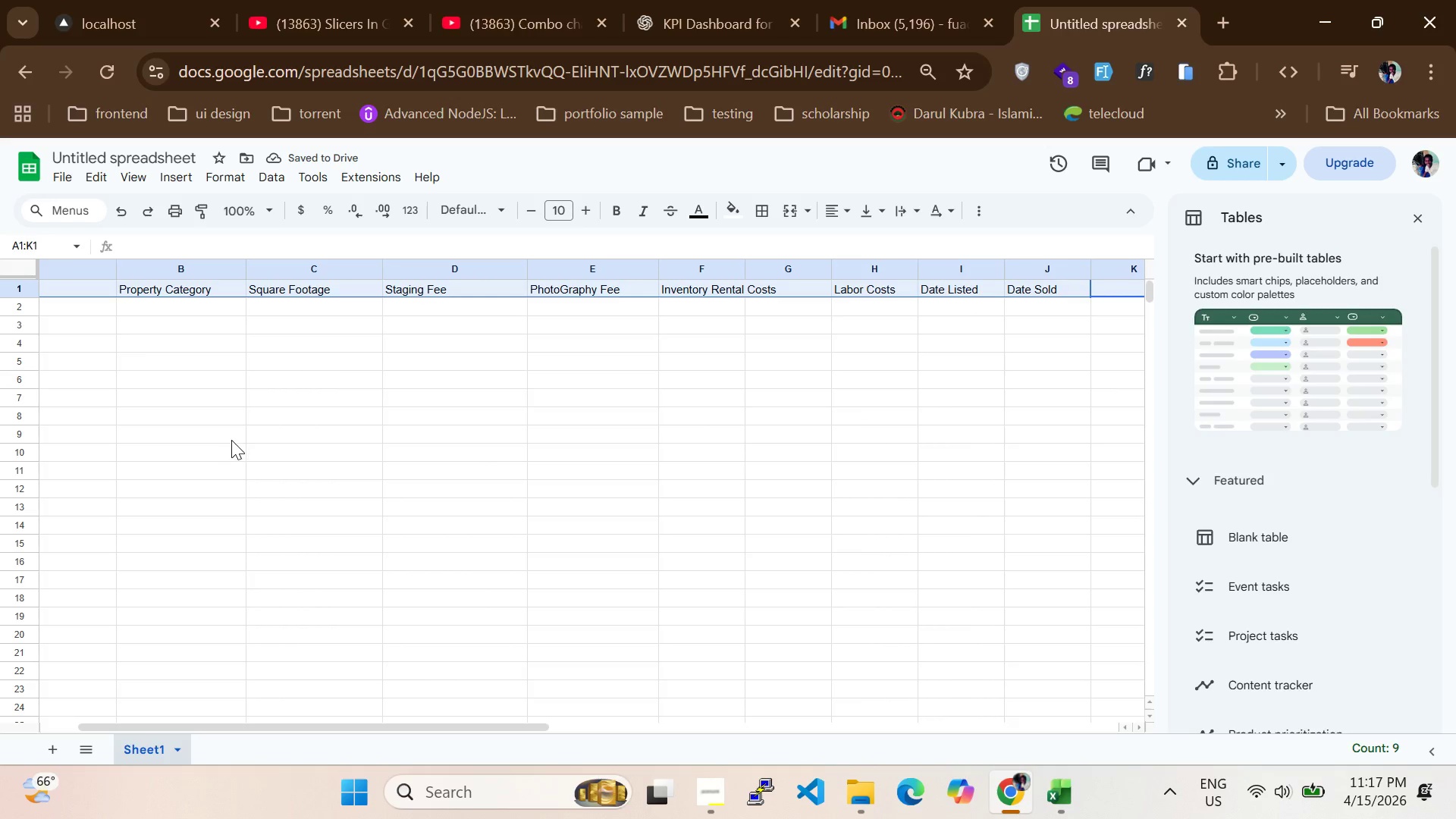 
left_click_drag(start_coordinate=[231, 440], to_coordinate=[200, 435])
 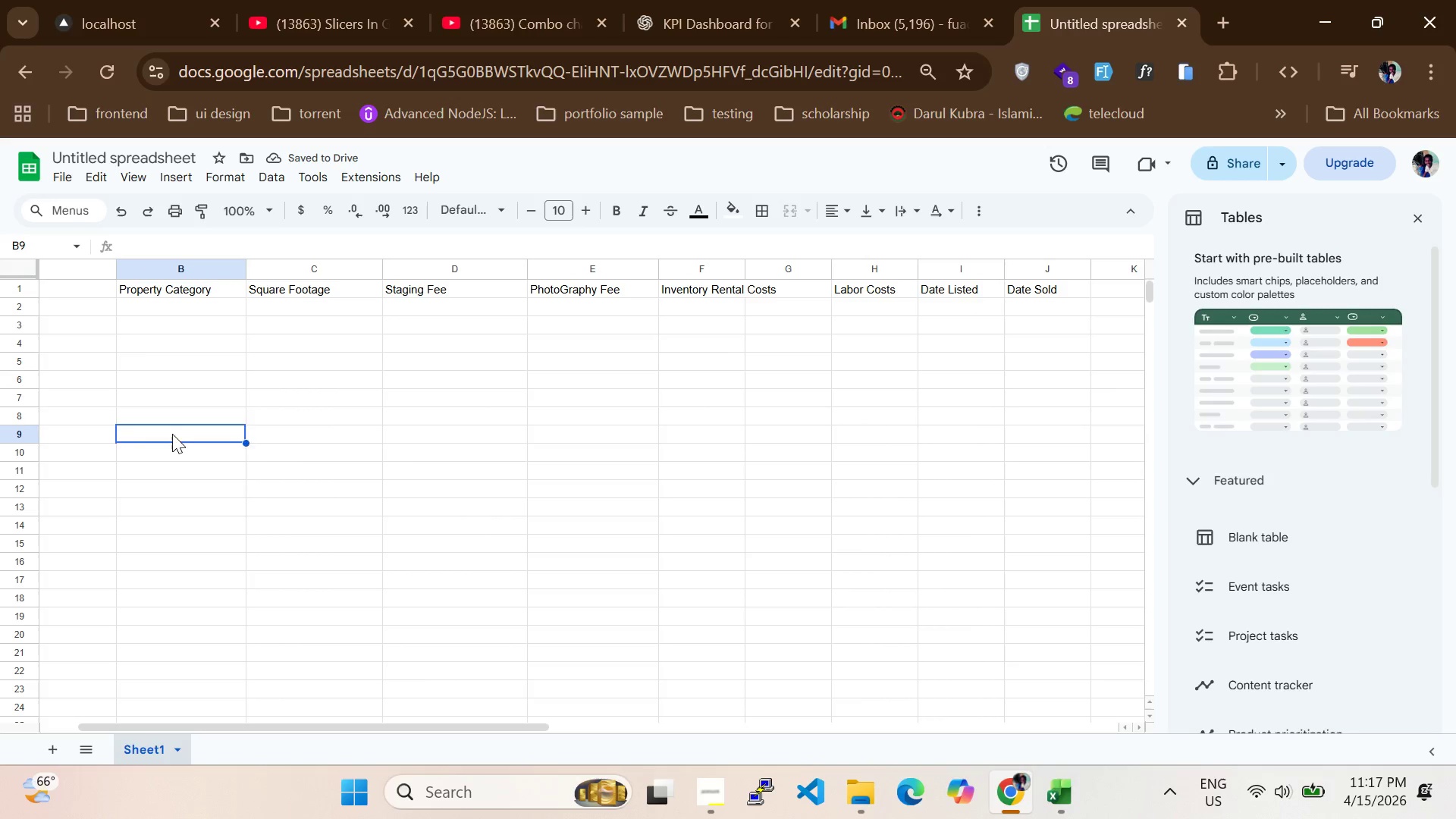 
left_click_drag(start_coordinate=[173, 434], to_coordinate=[26, 415])
 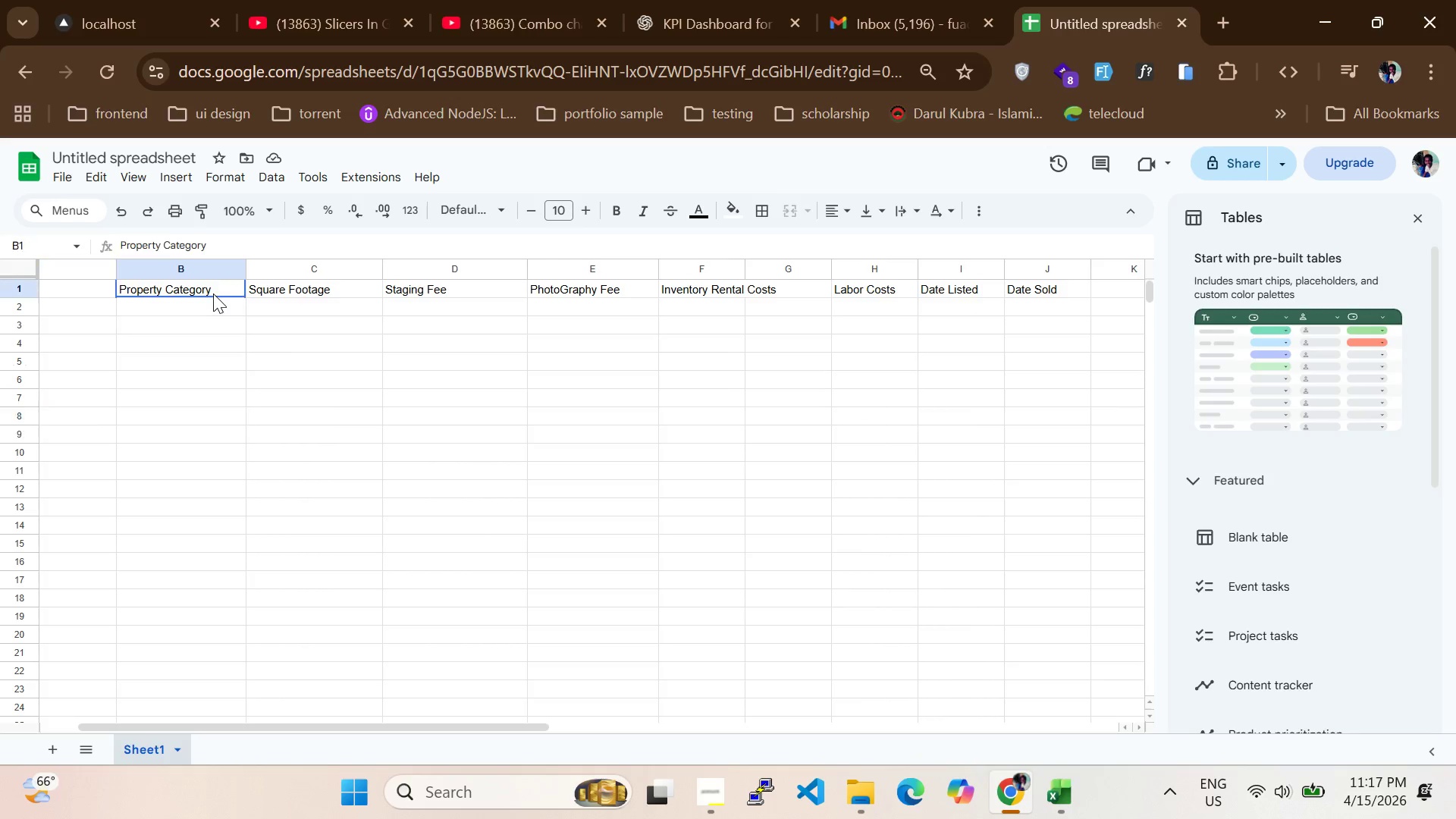 
double_click([213, 291])
 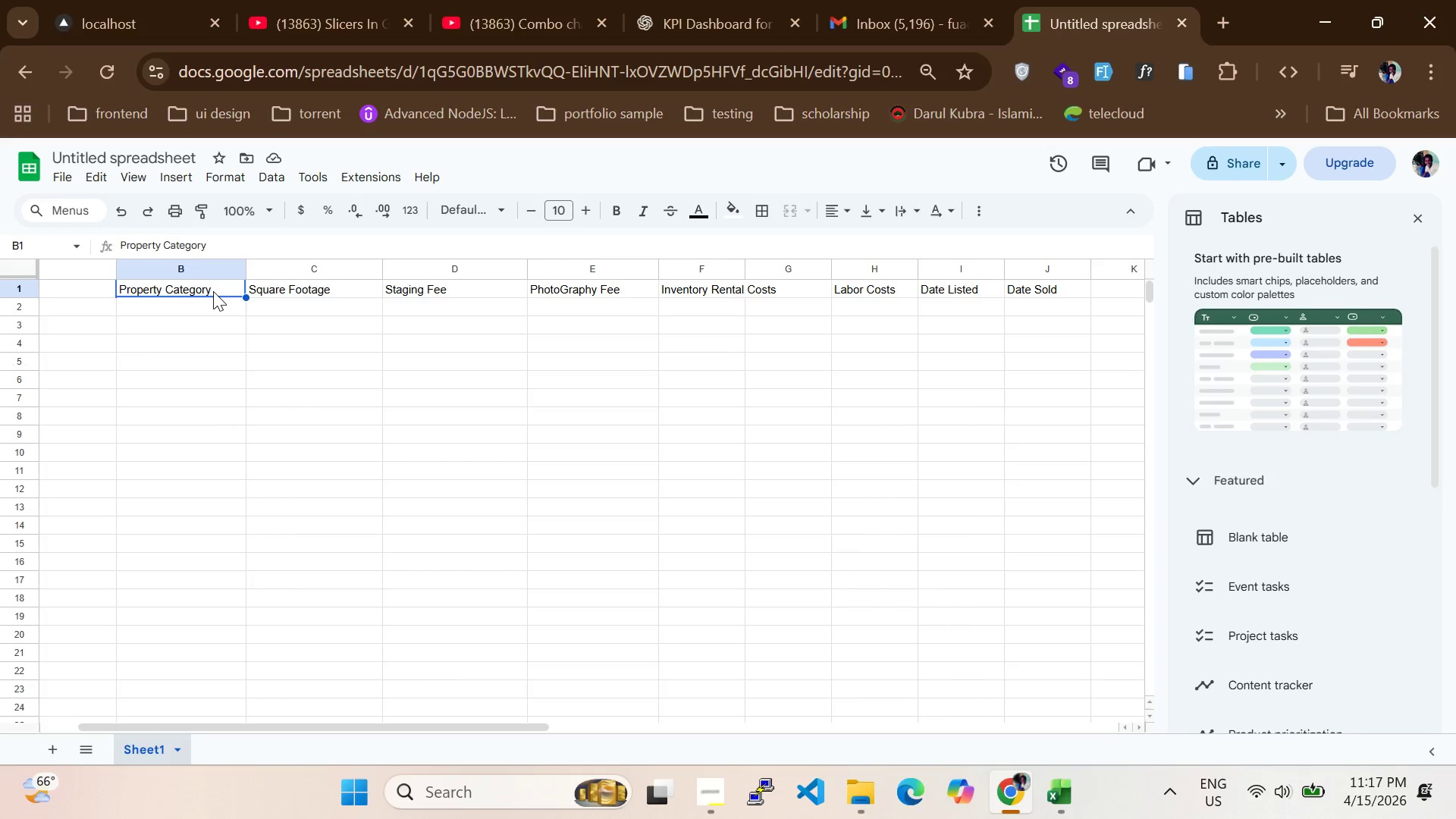 
triple_click([213, 291])
 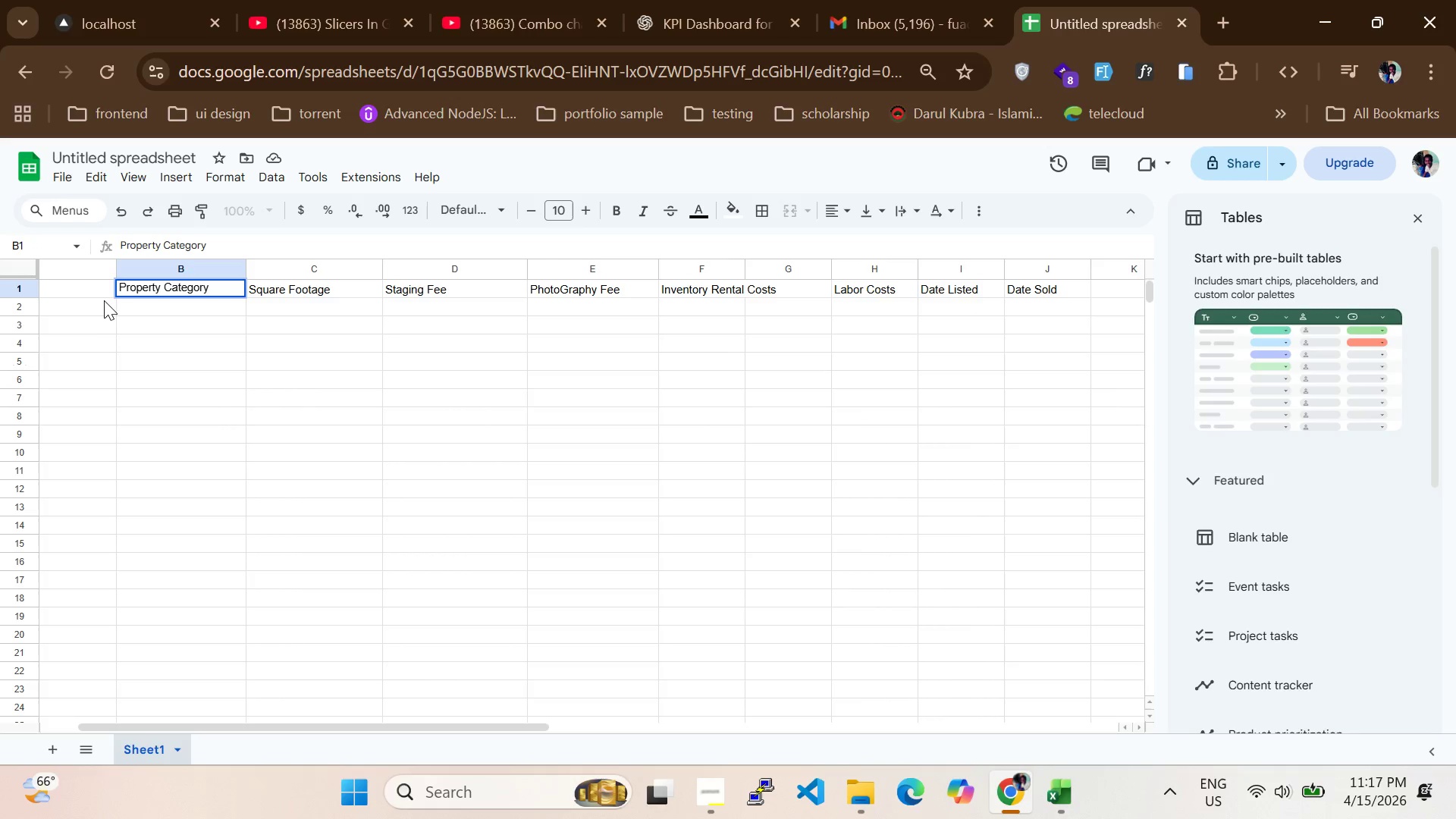 
left_click_drag(start_coordinate=[86, 290], to_coordinate=[86, 287])
 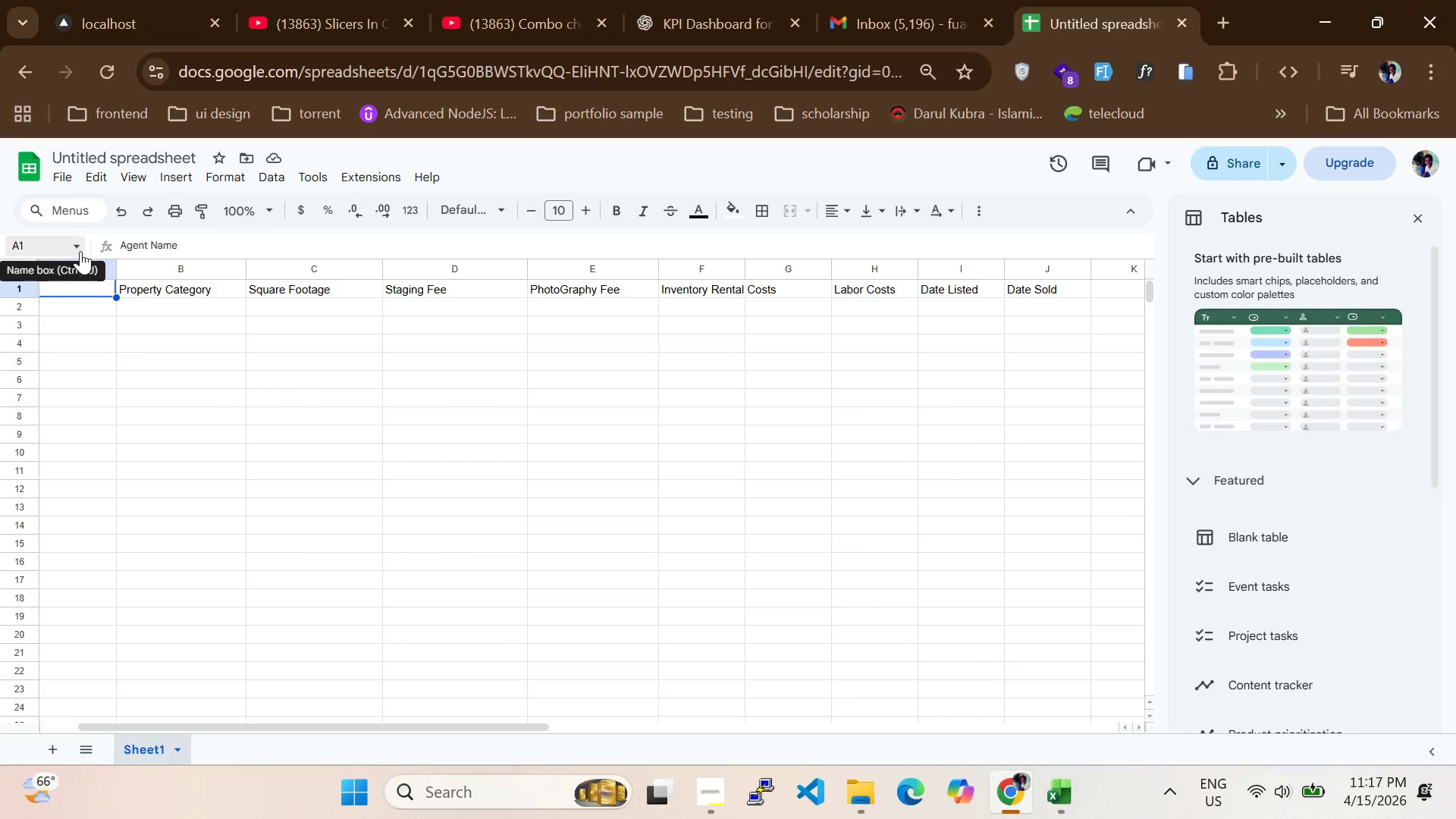 
left_click([96, 271])
 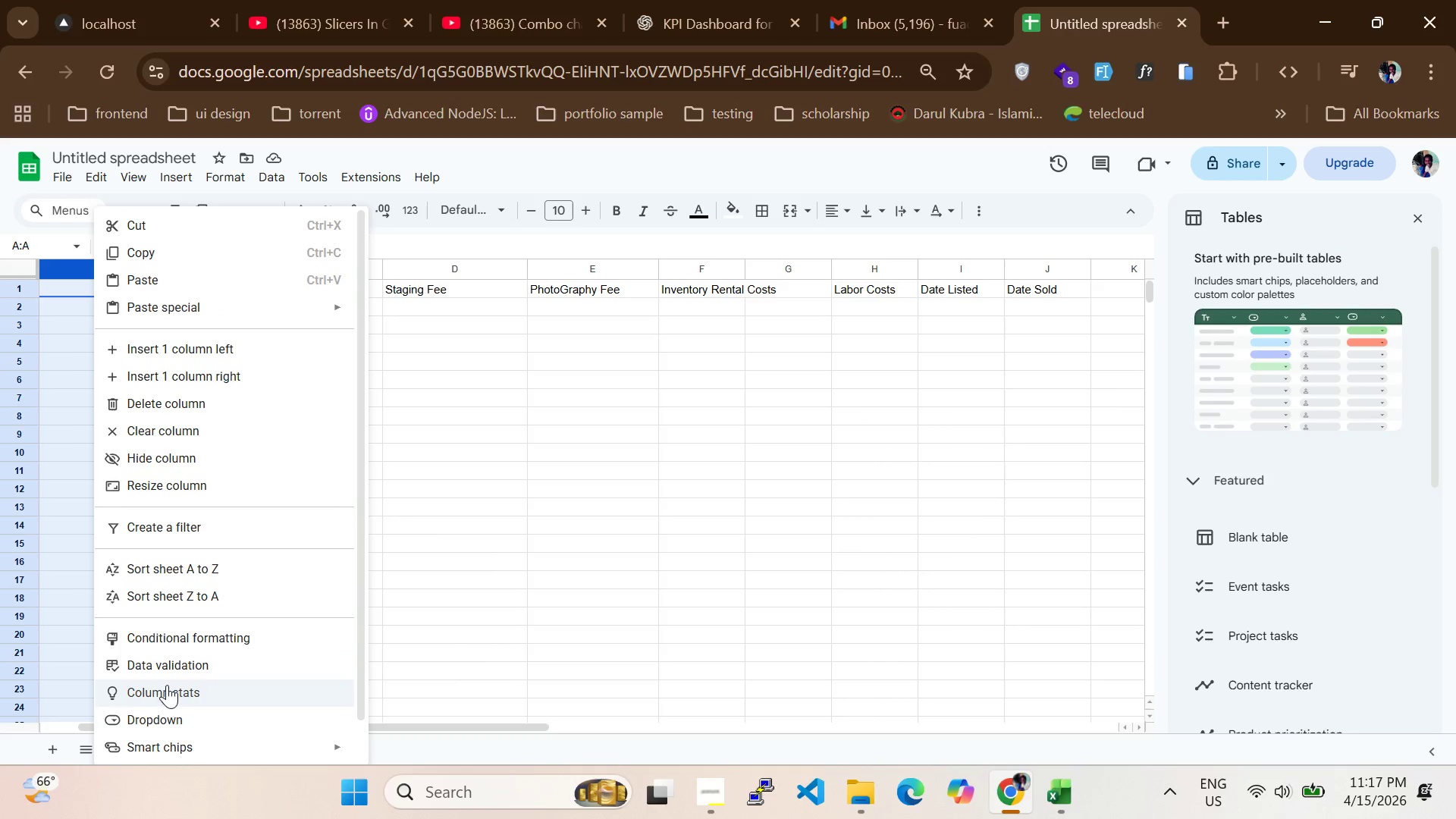 
scroll: coordinate [165, 361], scroll_direction: down, amount: 1.0
 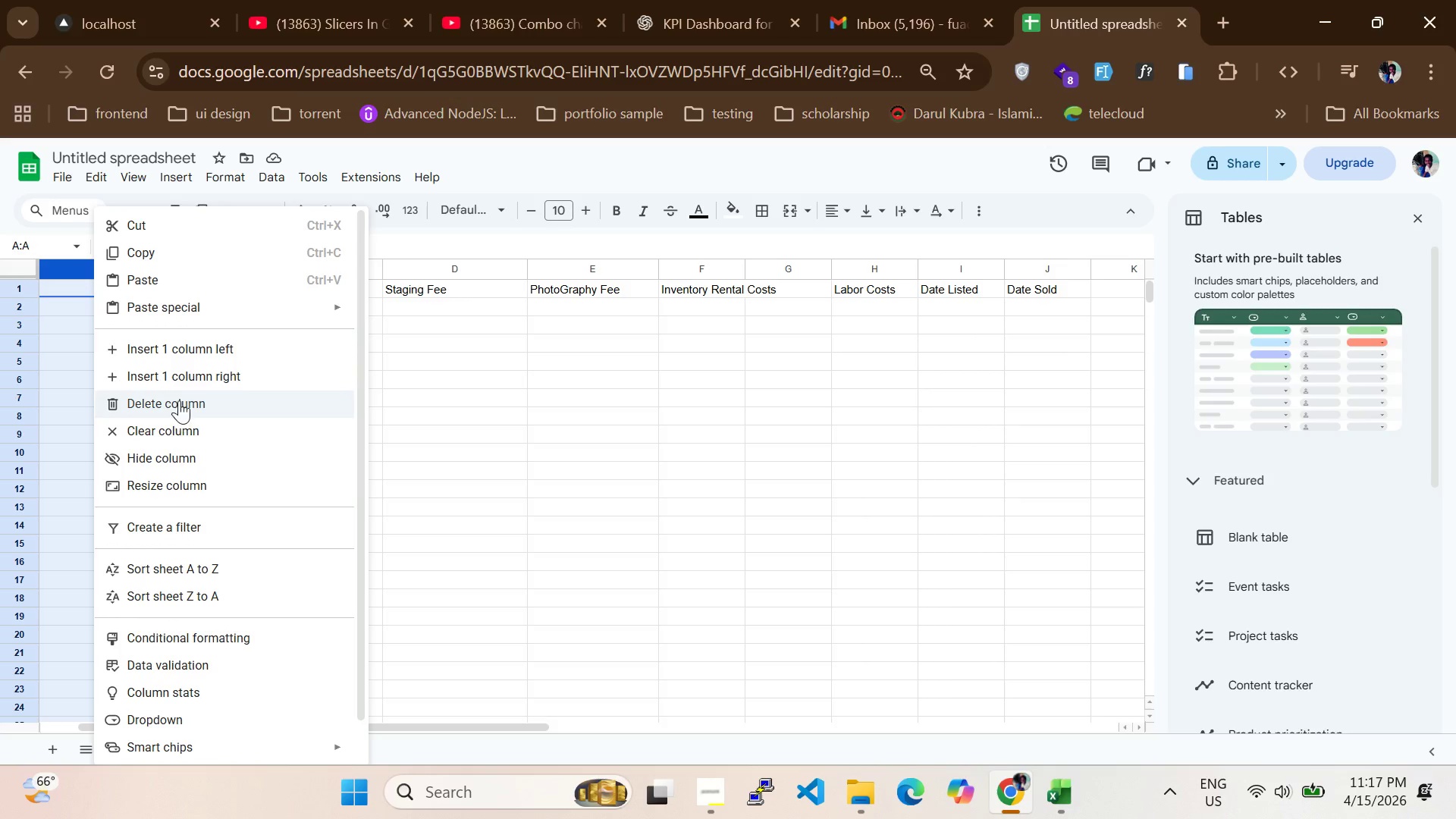 
left_click([179, 400])
 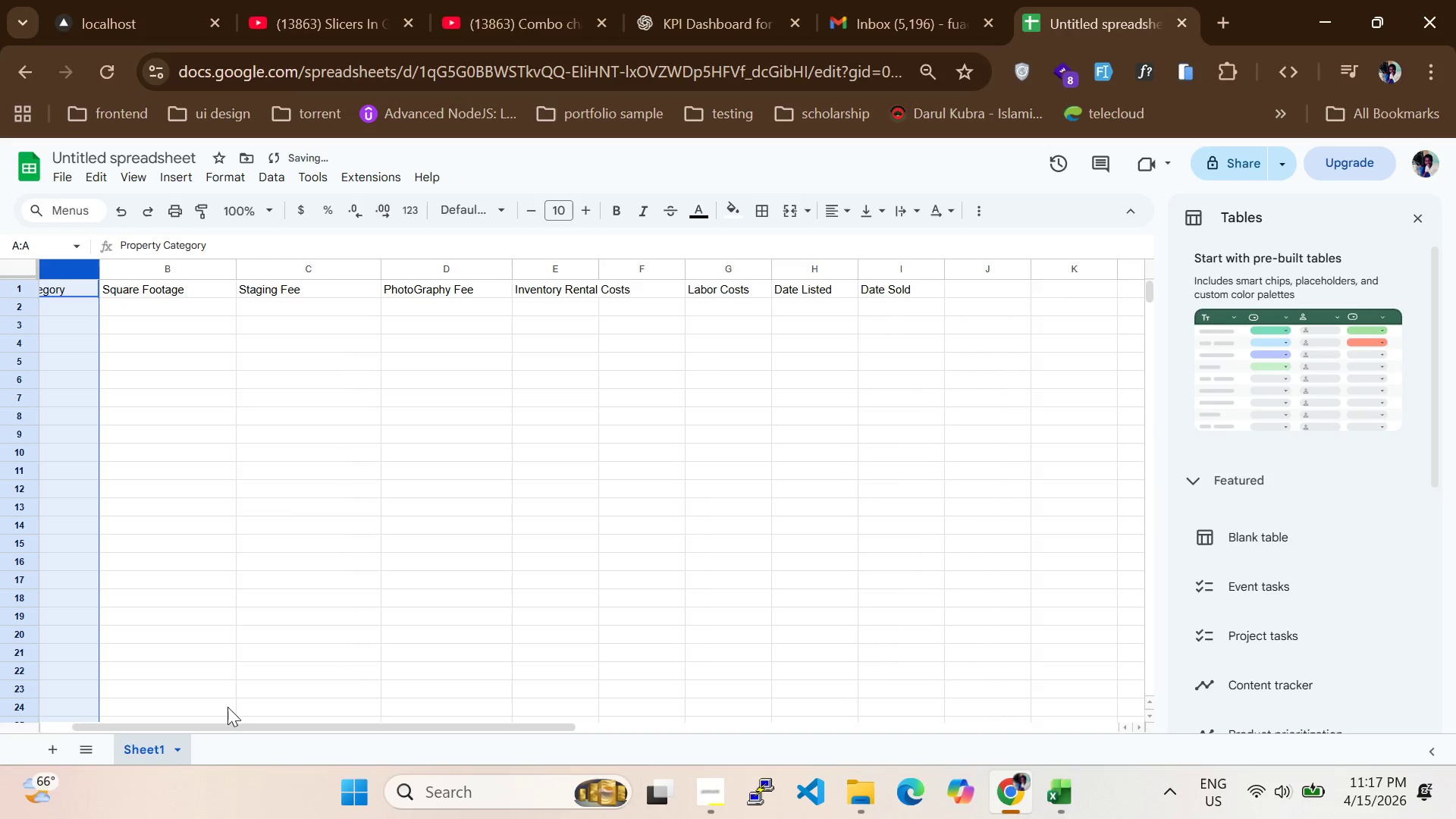 
left_click_drag(start_coordinate=[221, 724], to_coordinate=[86, 715])
 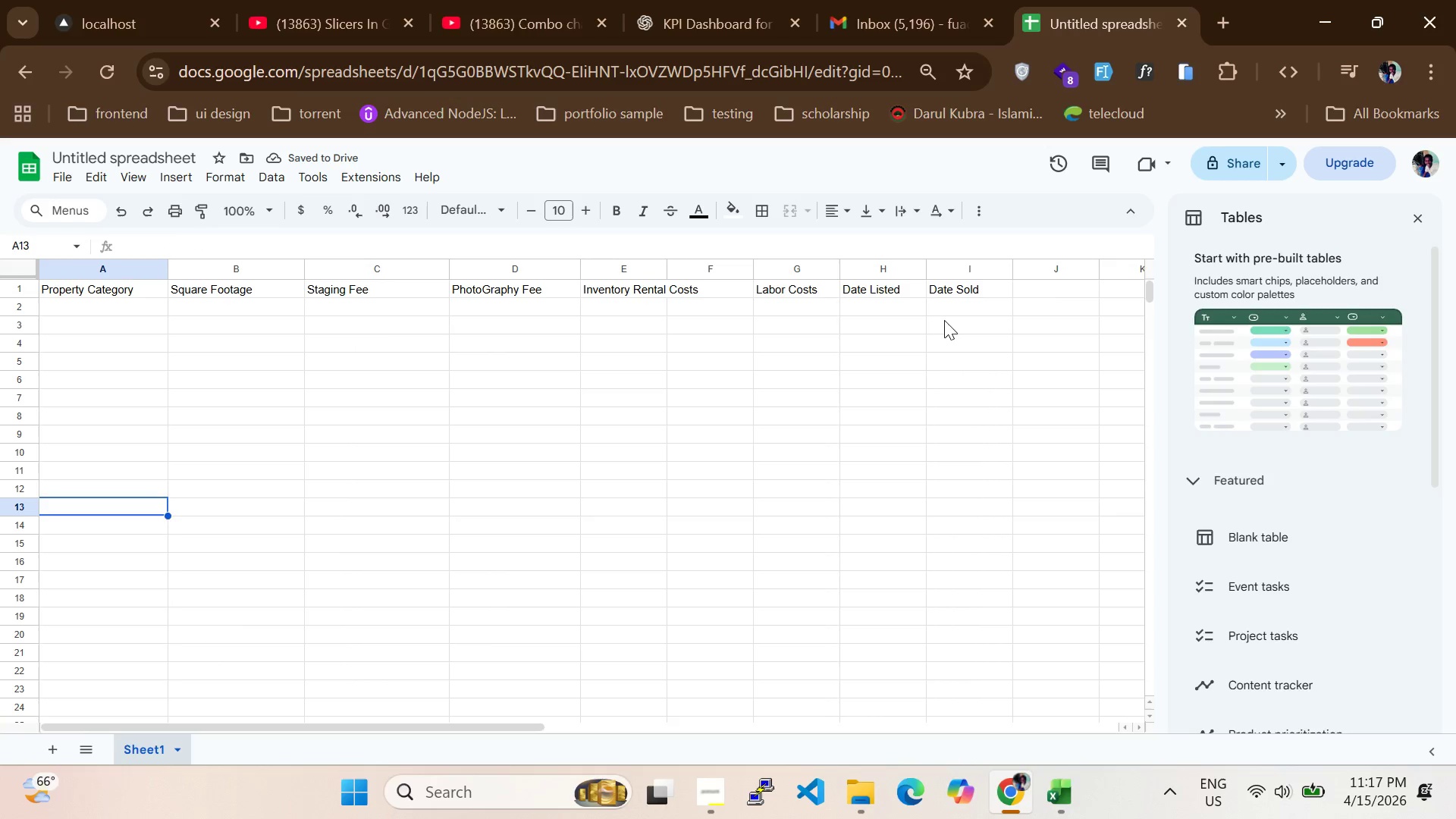 
left_click_drag(start_coordinate=[990, 293], to_coordinate=[60, 275])
 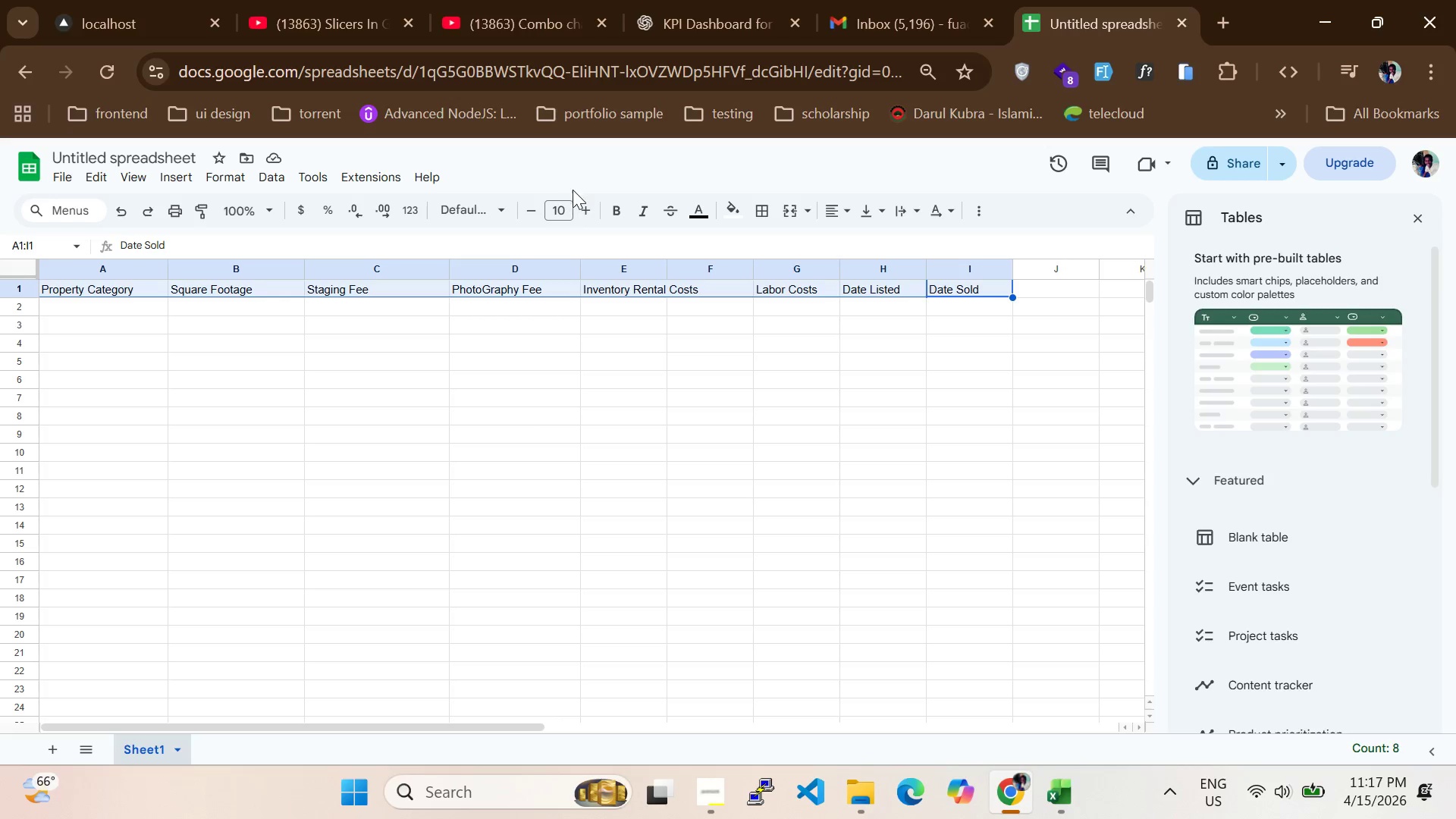 
left_click([617, 211])
 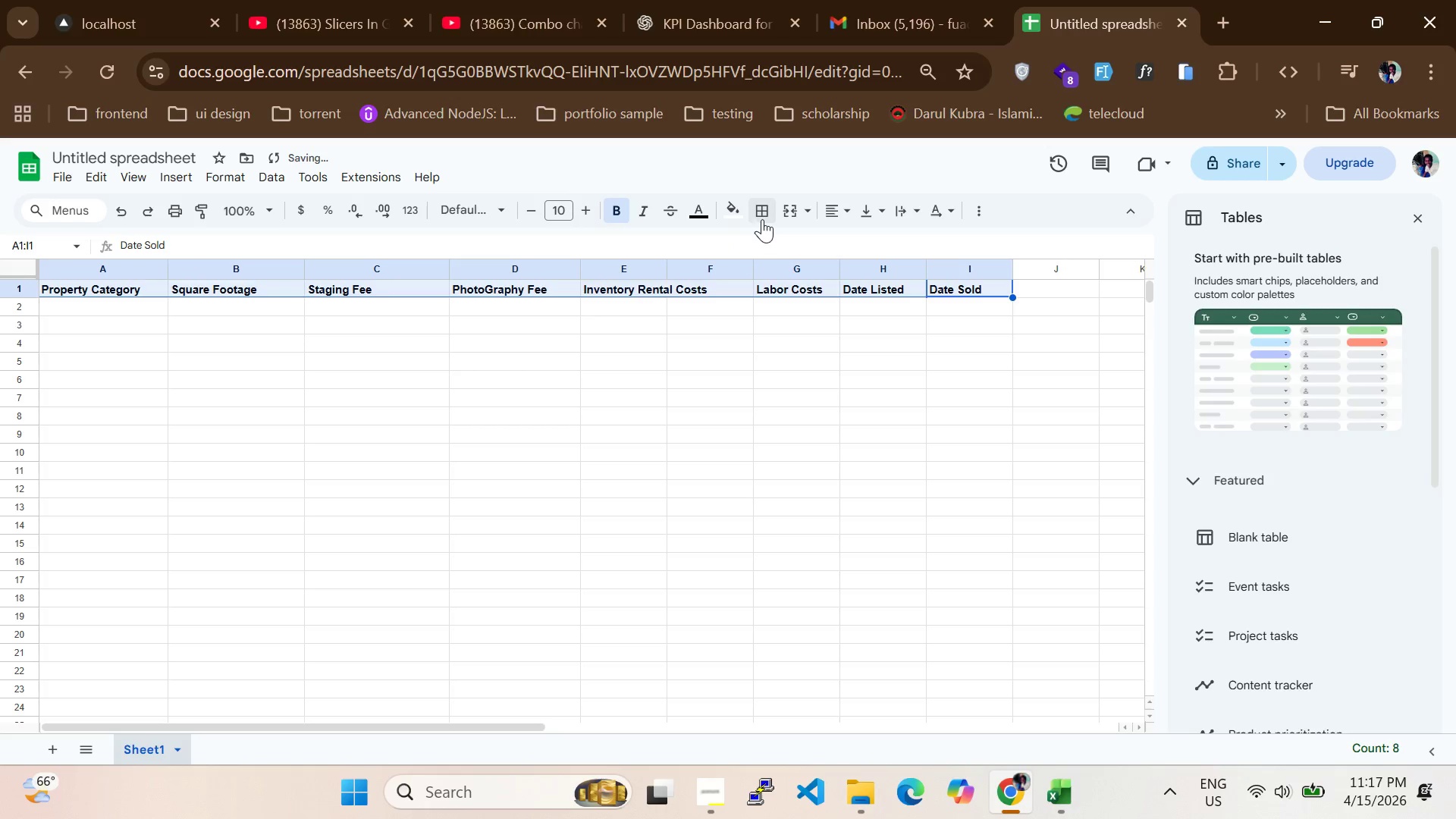 
left_click([838, 209])
 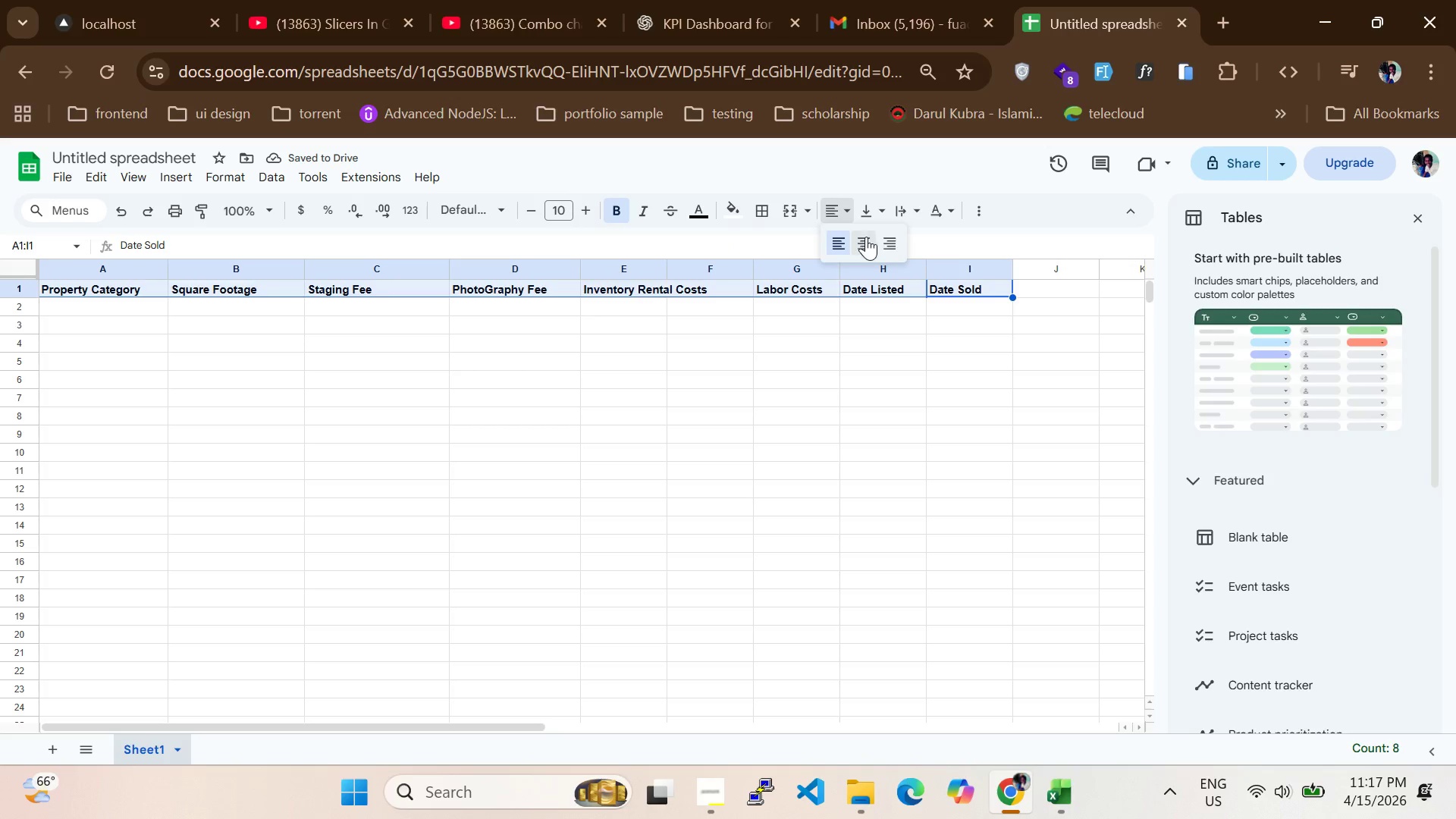 
left_click([866, 237])
 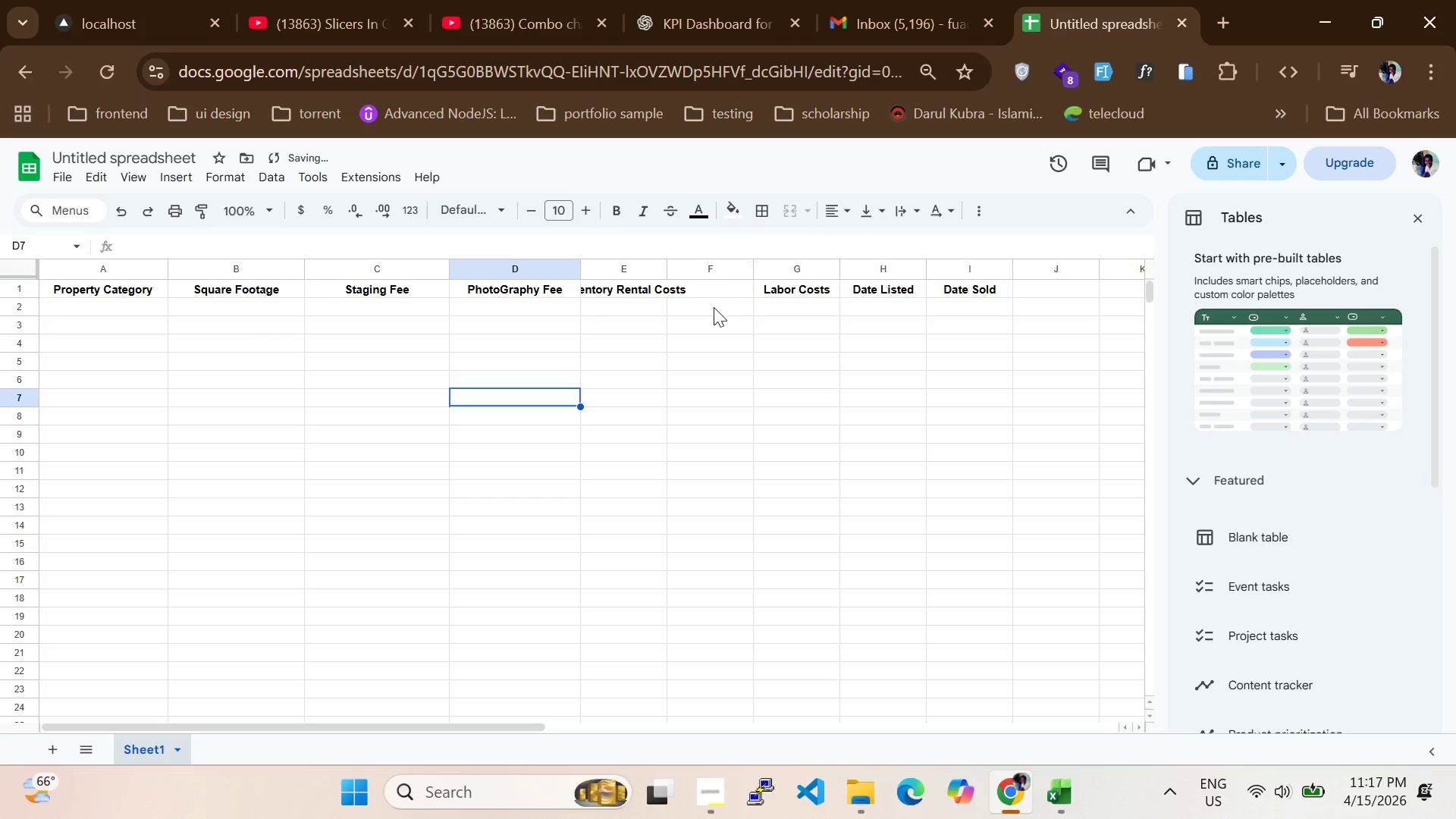 
double_click([704, 298])
 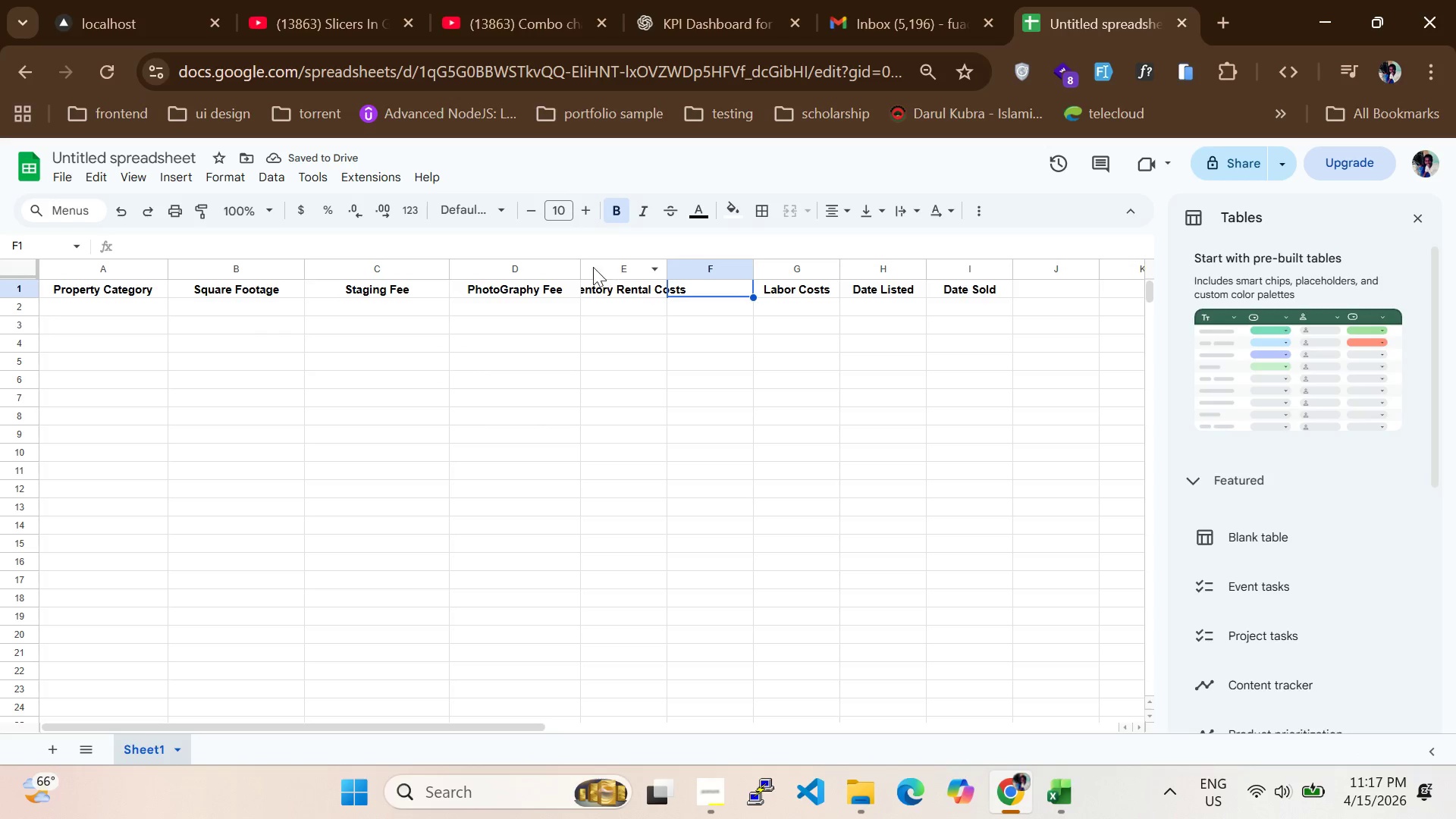 
left_click_drag(start_coordinate=[581, 266], to_coordinate=[661, 281])
 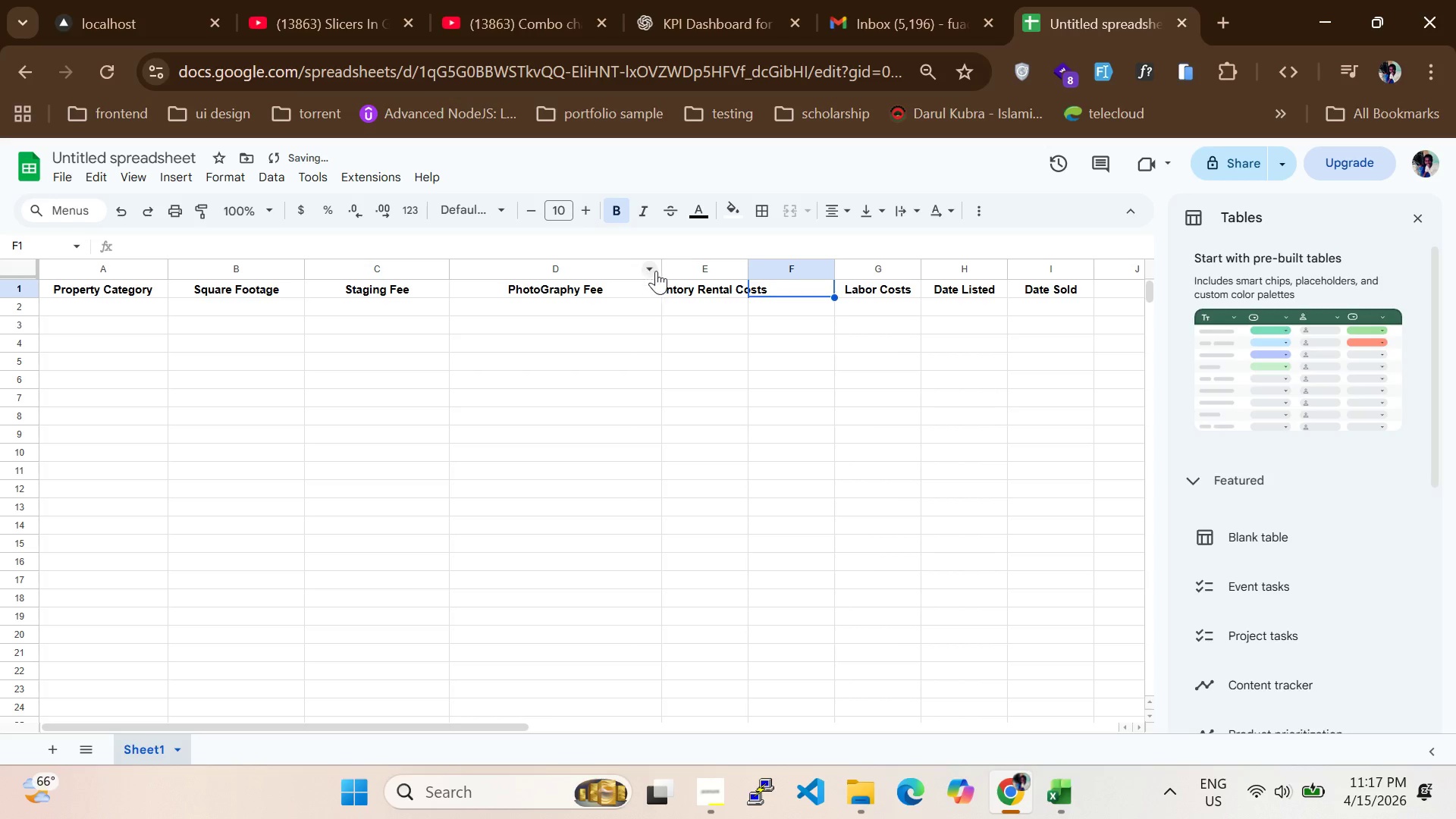 
left_click_drag(start_coordinate=[660, 271], to_coordinate=[618, 268])
 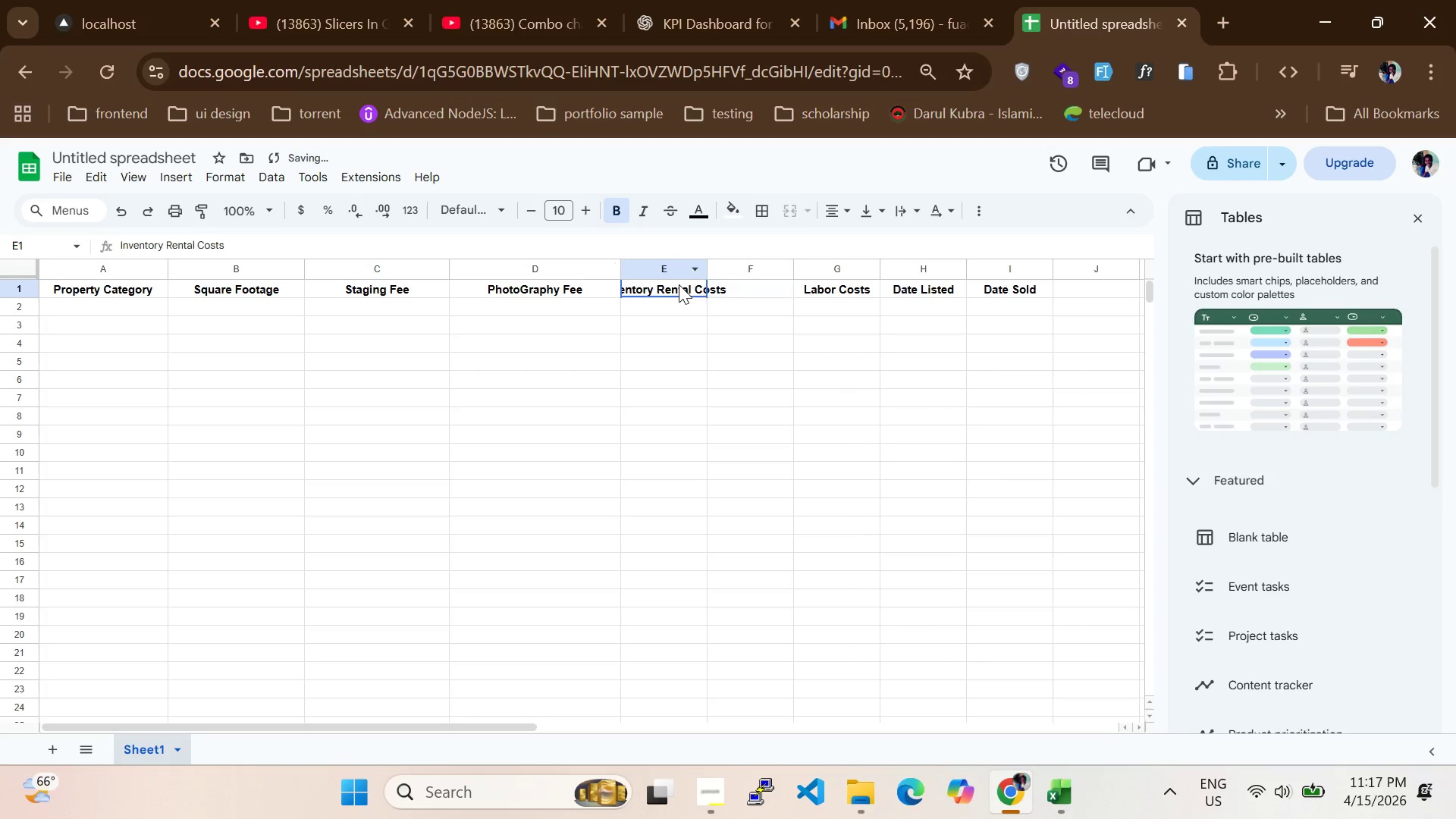 
double_click([680, 285])
 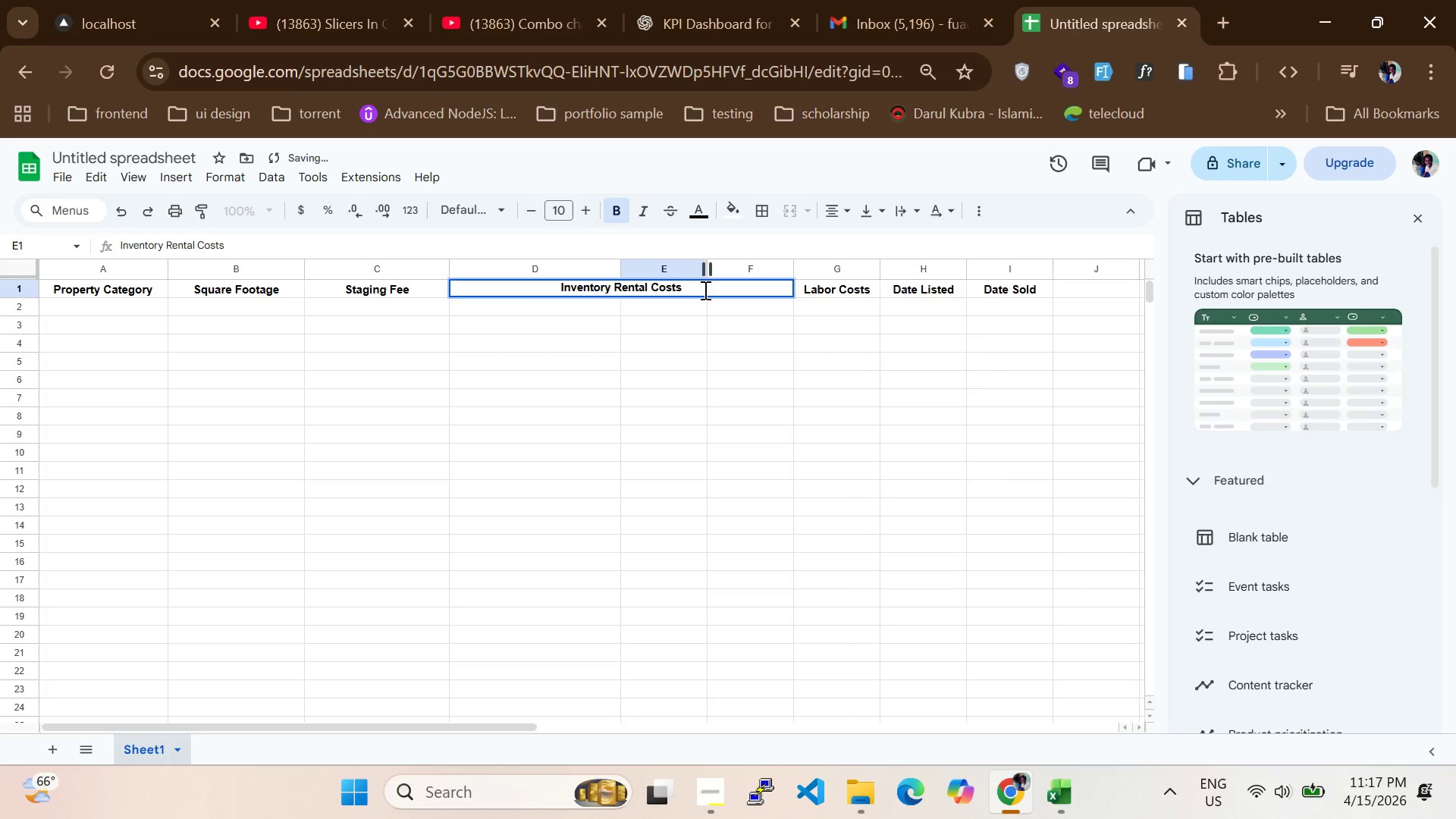 
left_click([677, 352])
 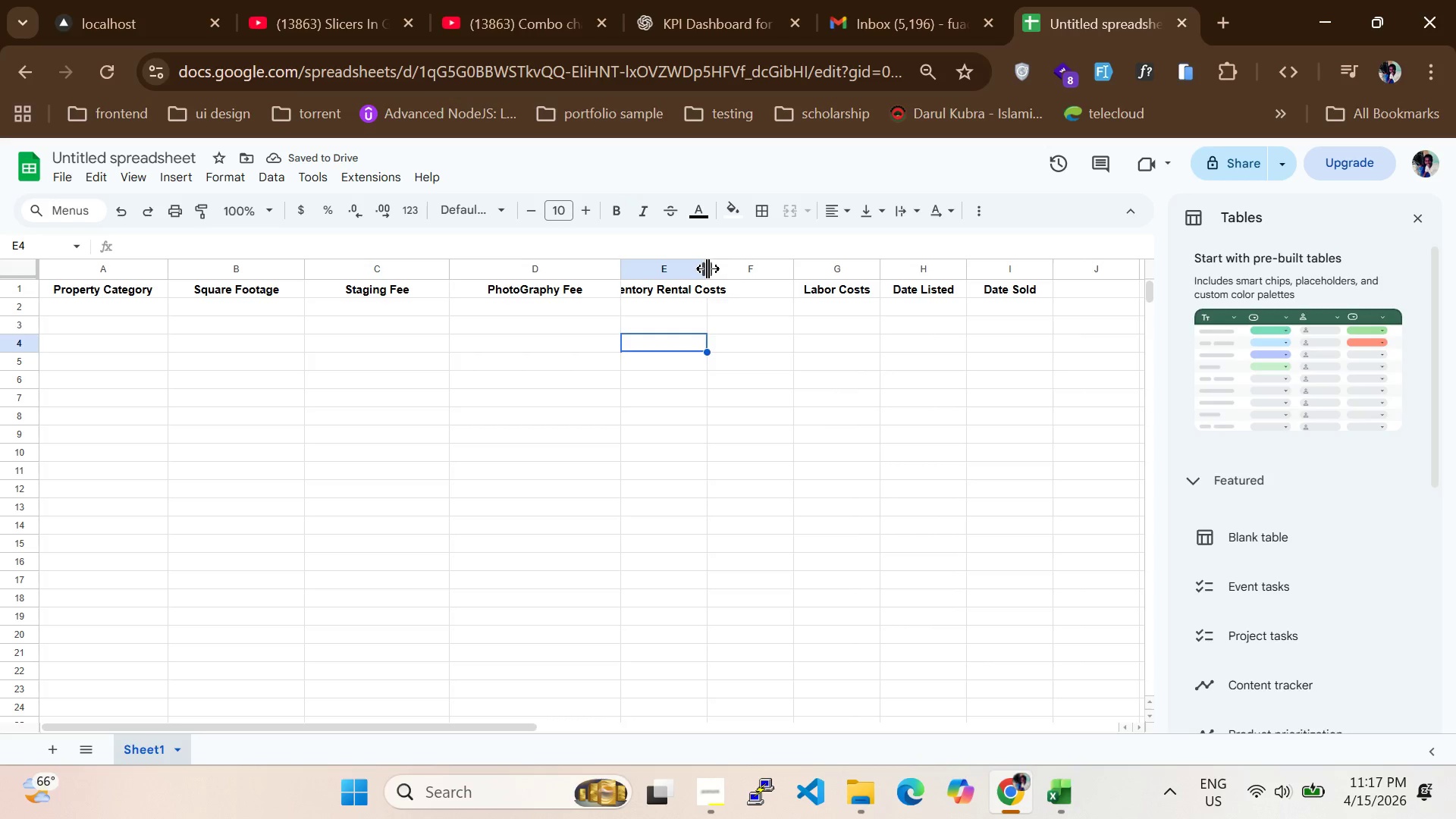 
left_click_drag(start_coordinate=[708, 268], to_coordinate=[802, 273])
 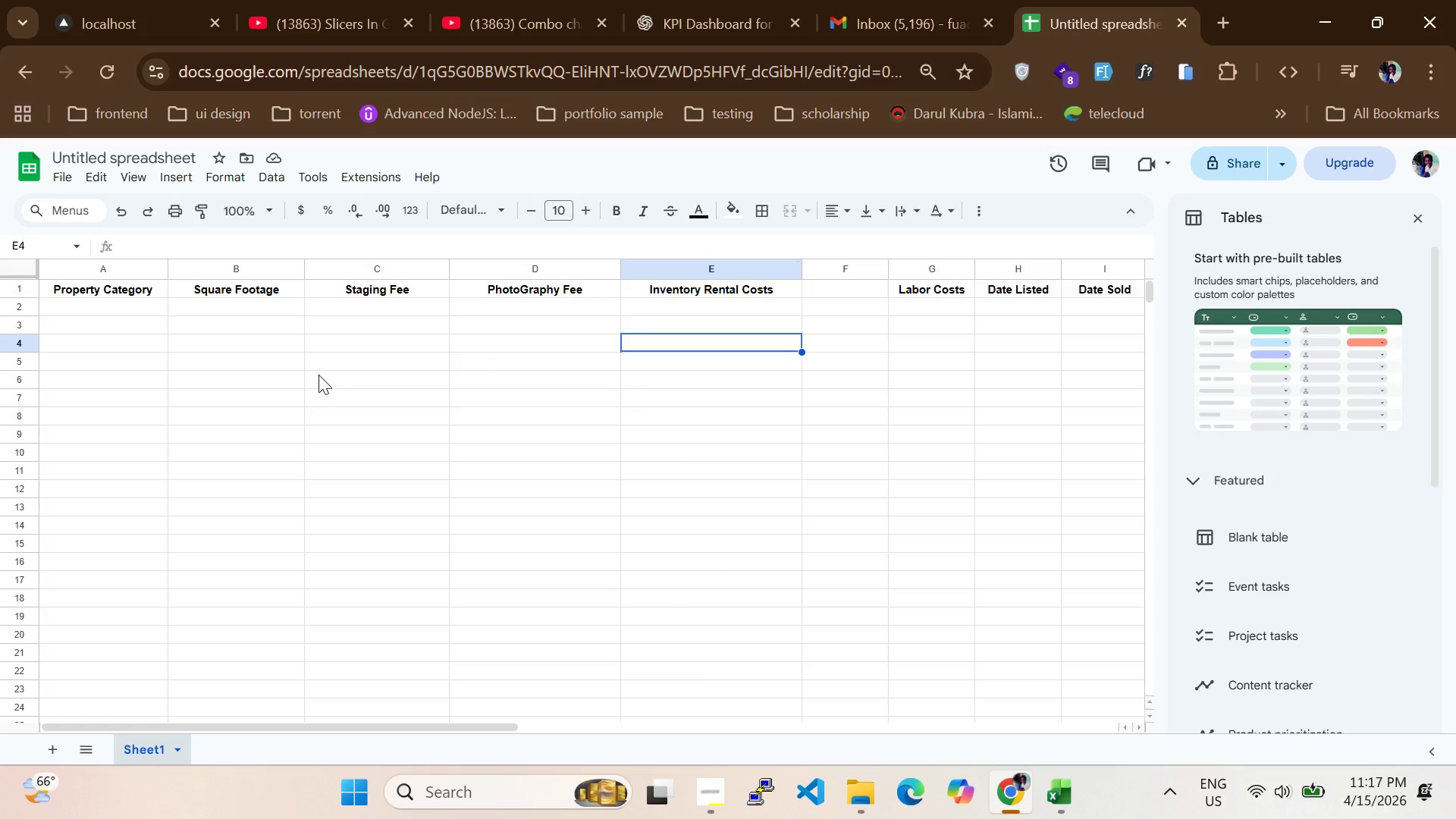 
wait(7.78)
 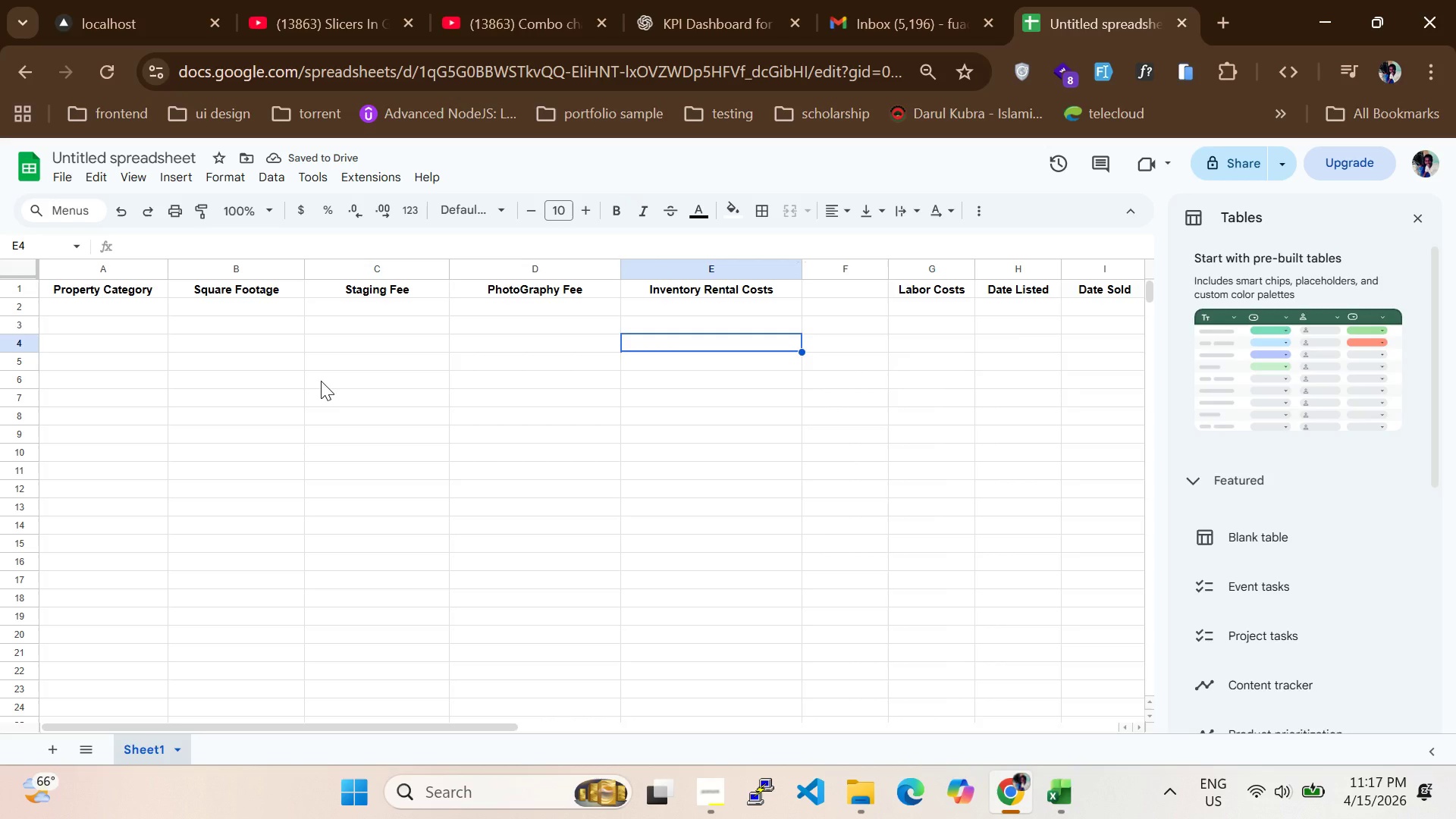 
left_click([135, 292])
 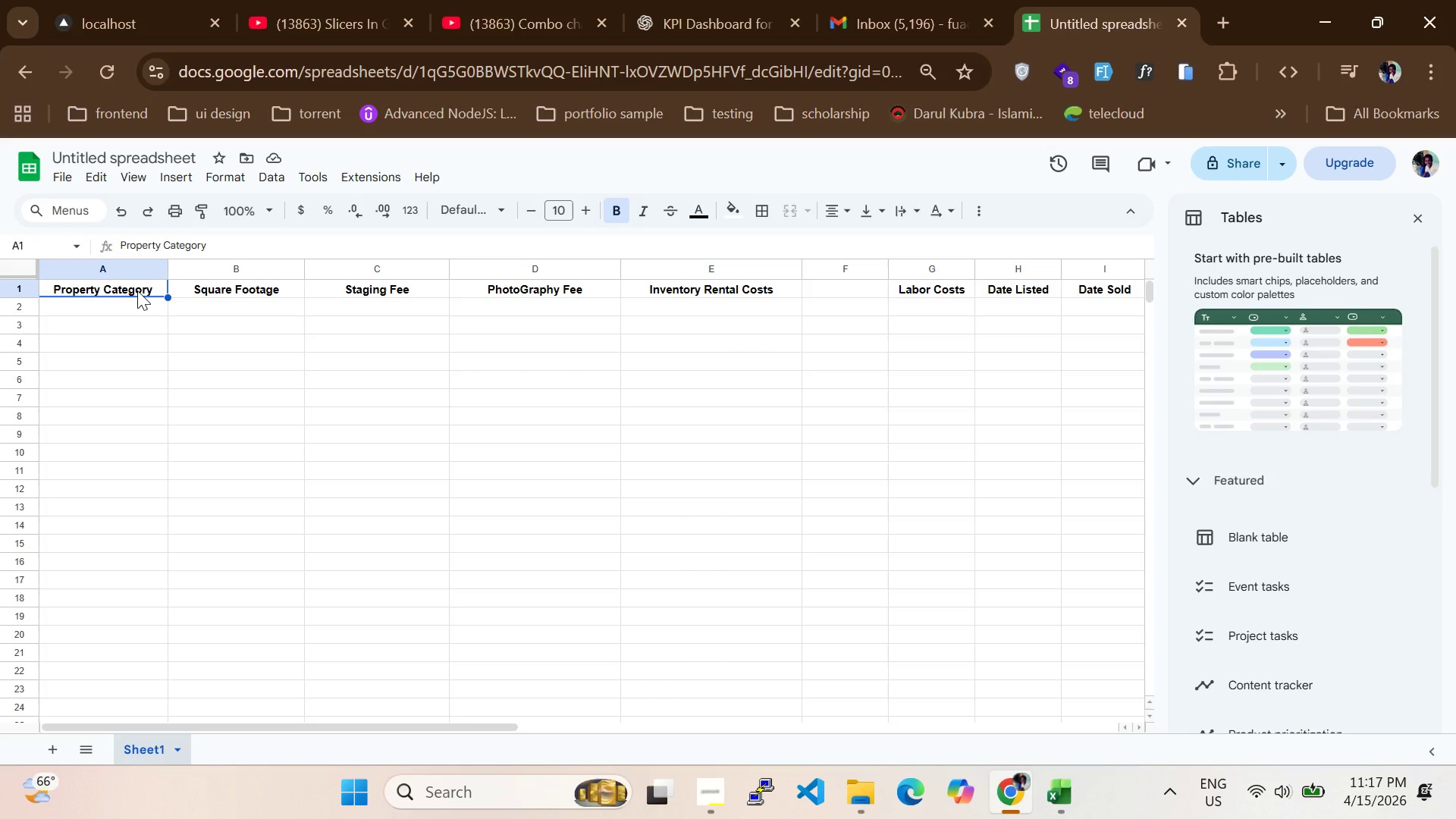 
wait(5.58)
 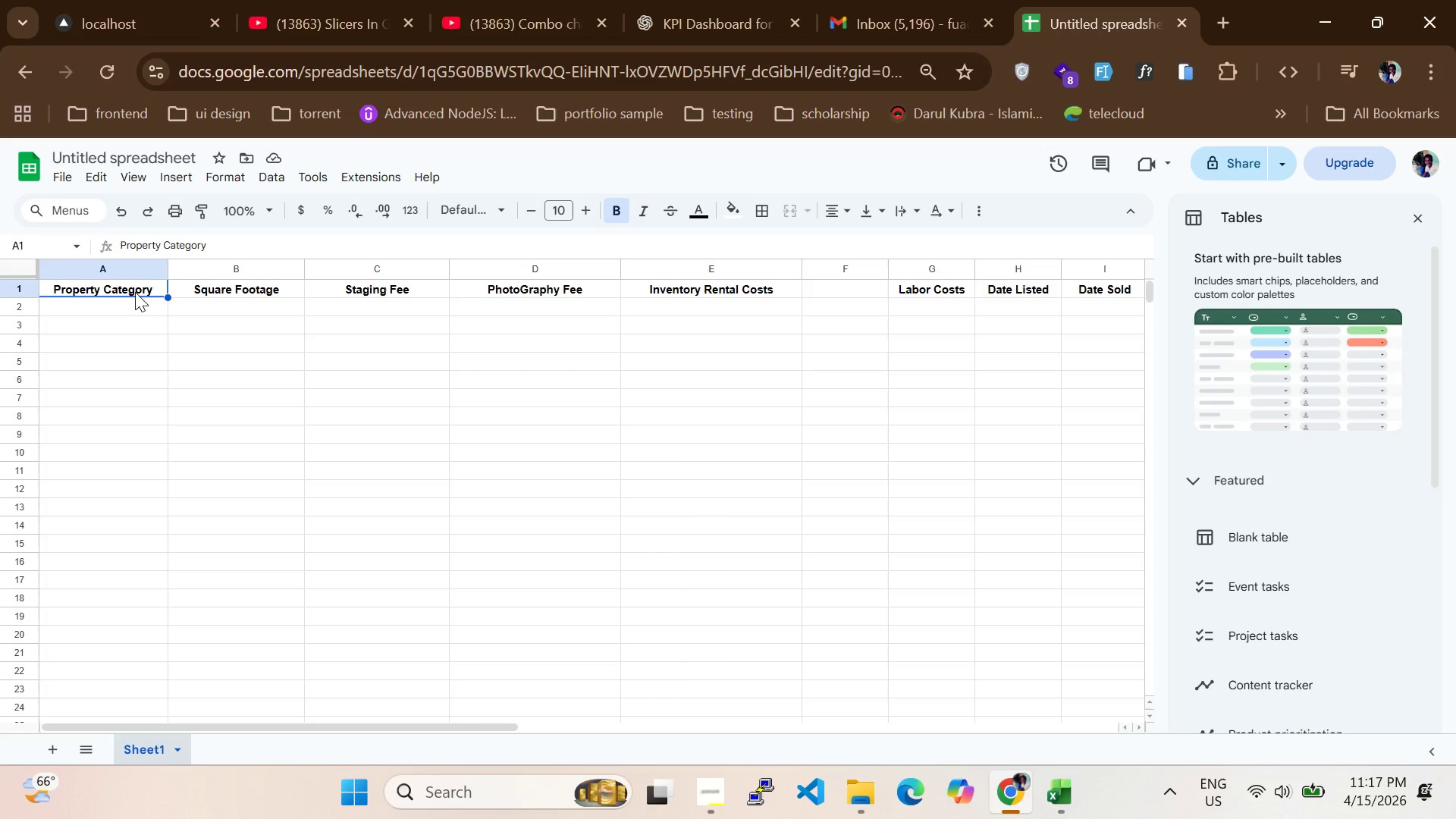 
double_click([137, 290])
 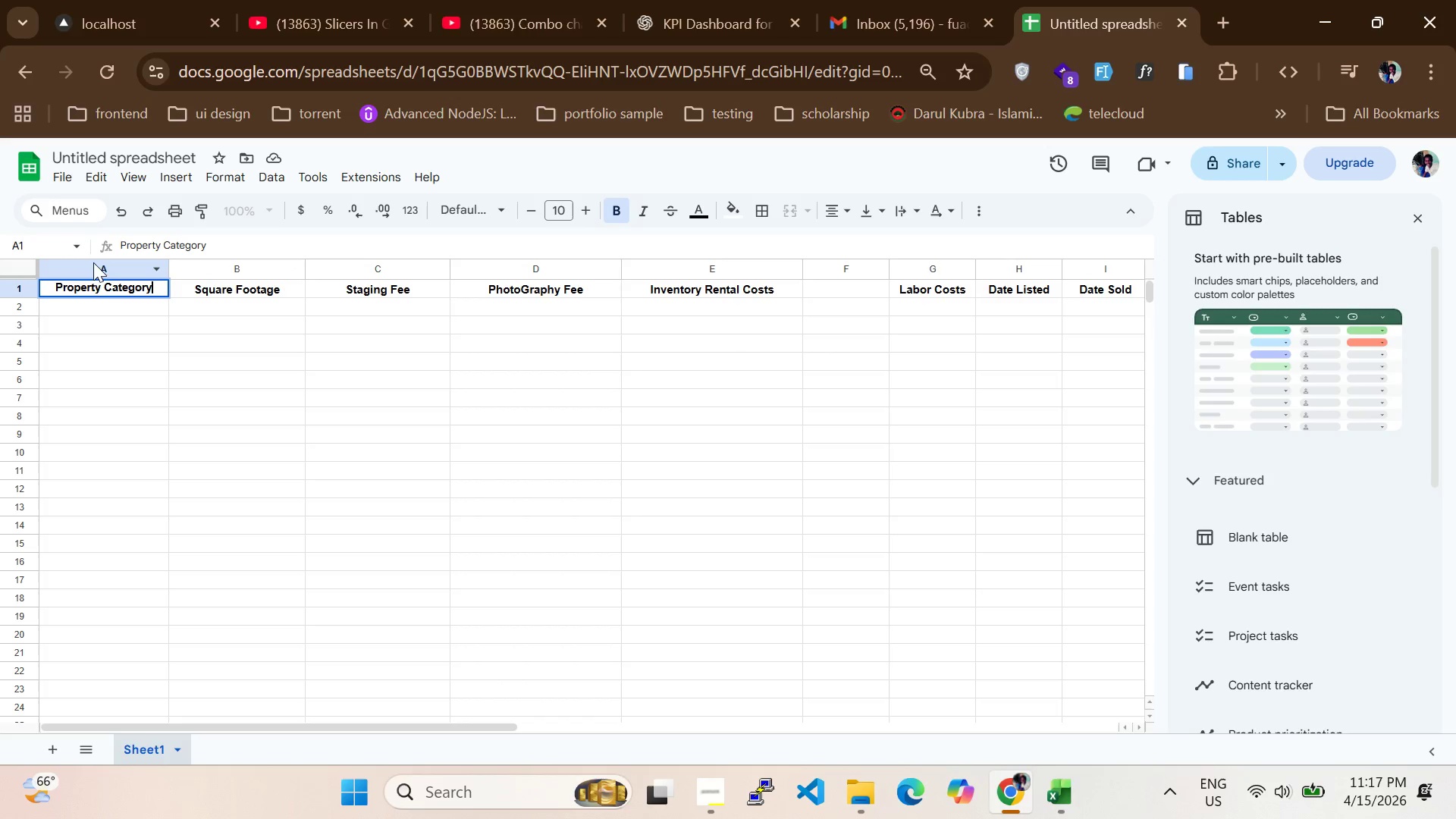 
left_click([86, 264])
 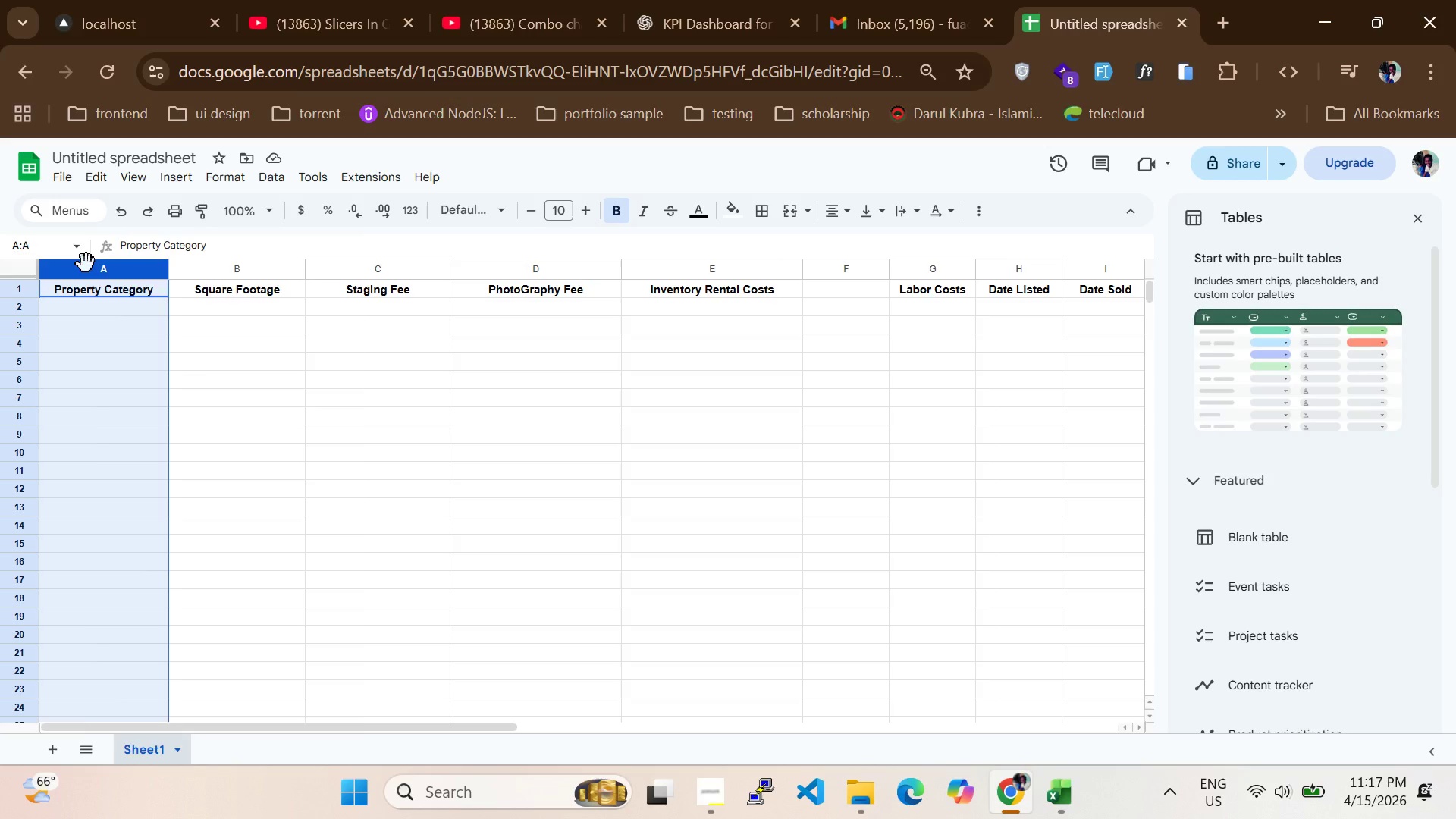 
right_click([86, 264])
 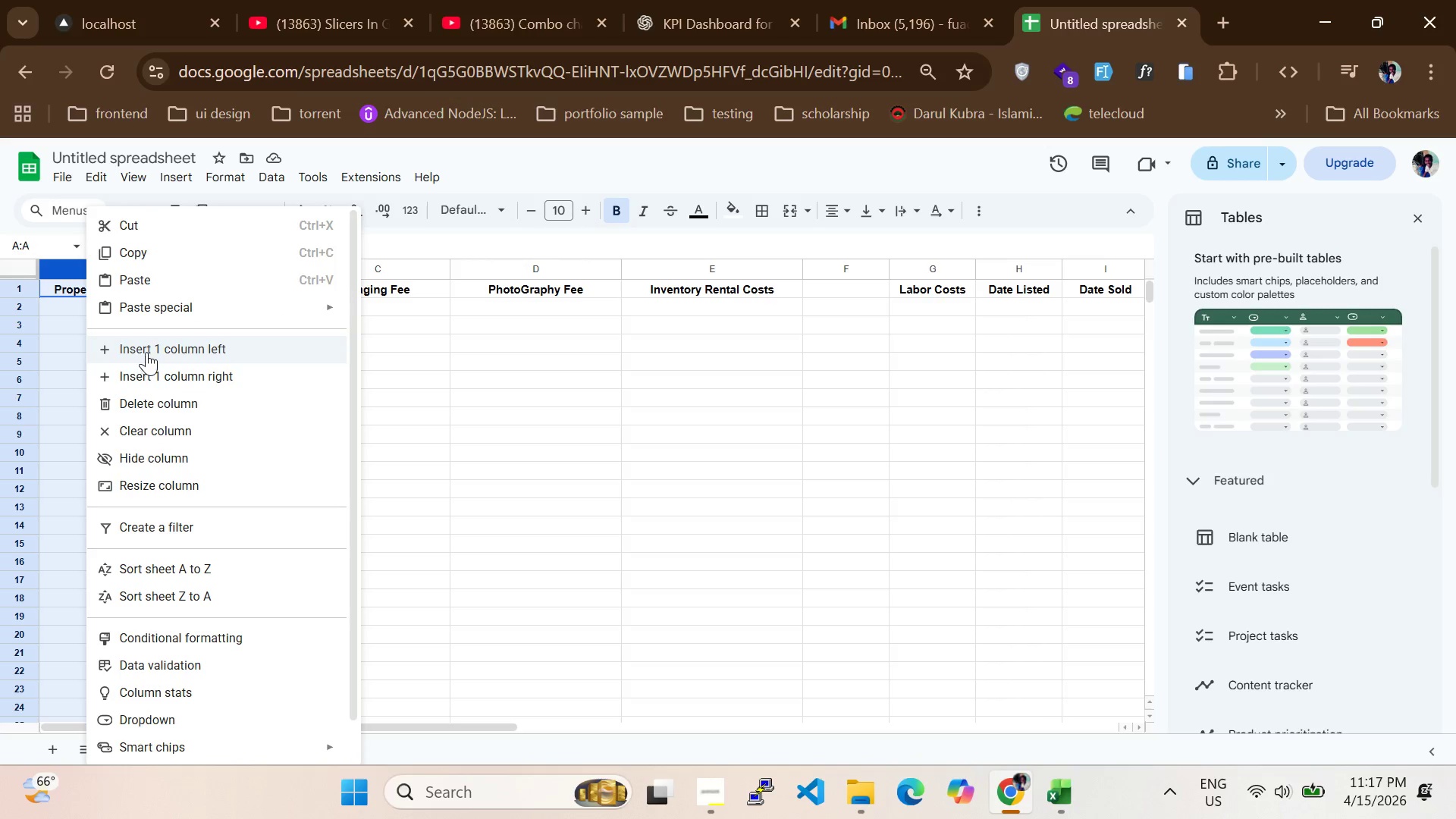 
left_click([146, 352])
 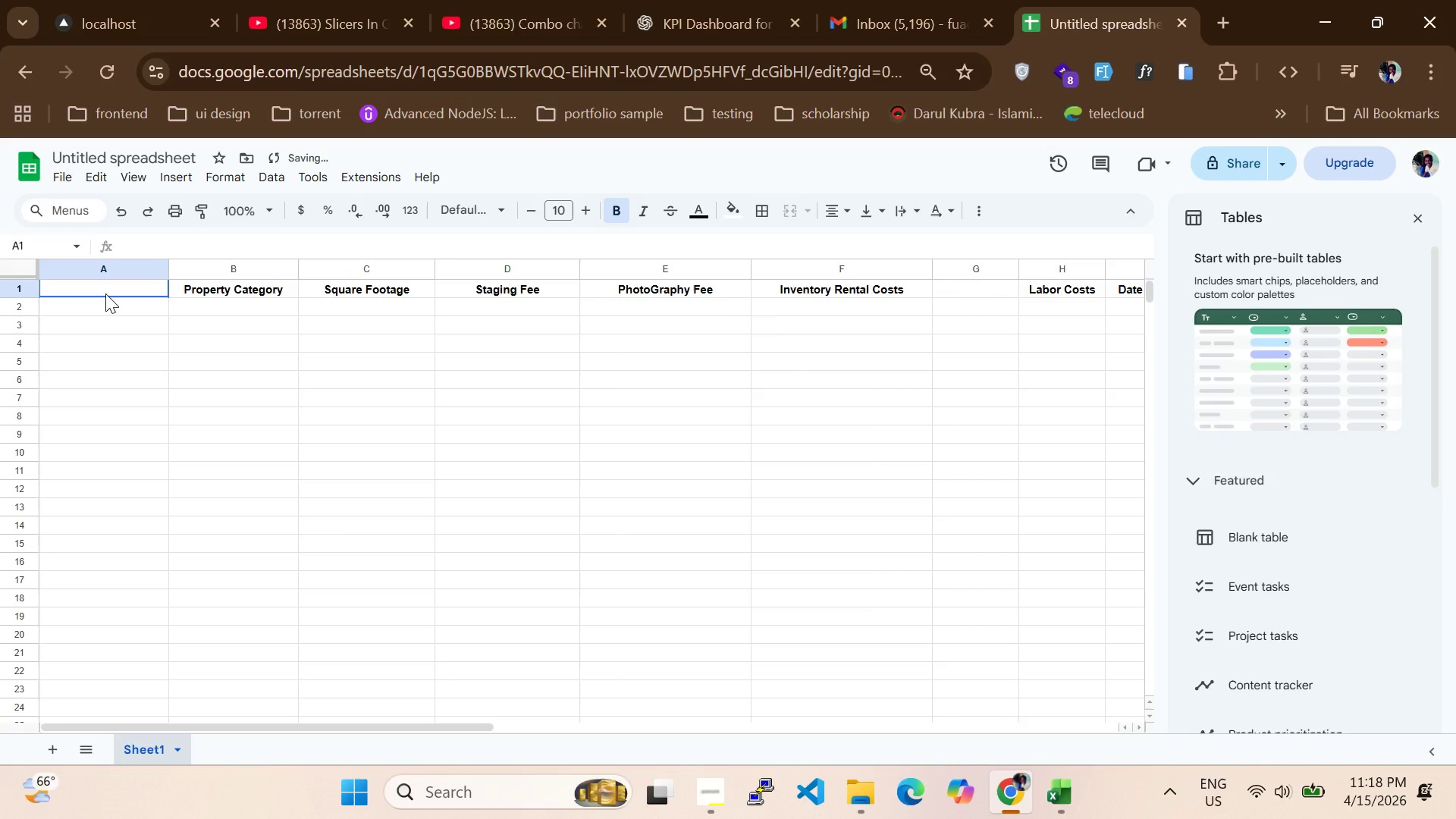 
double_click([105, 293])
 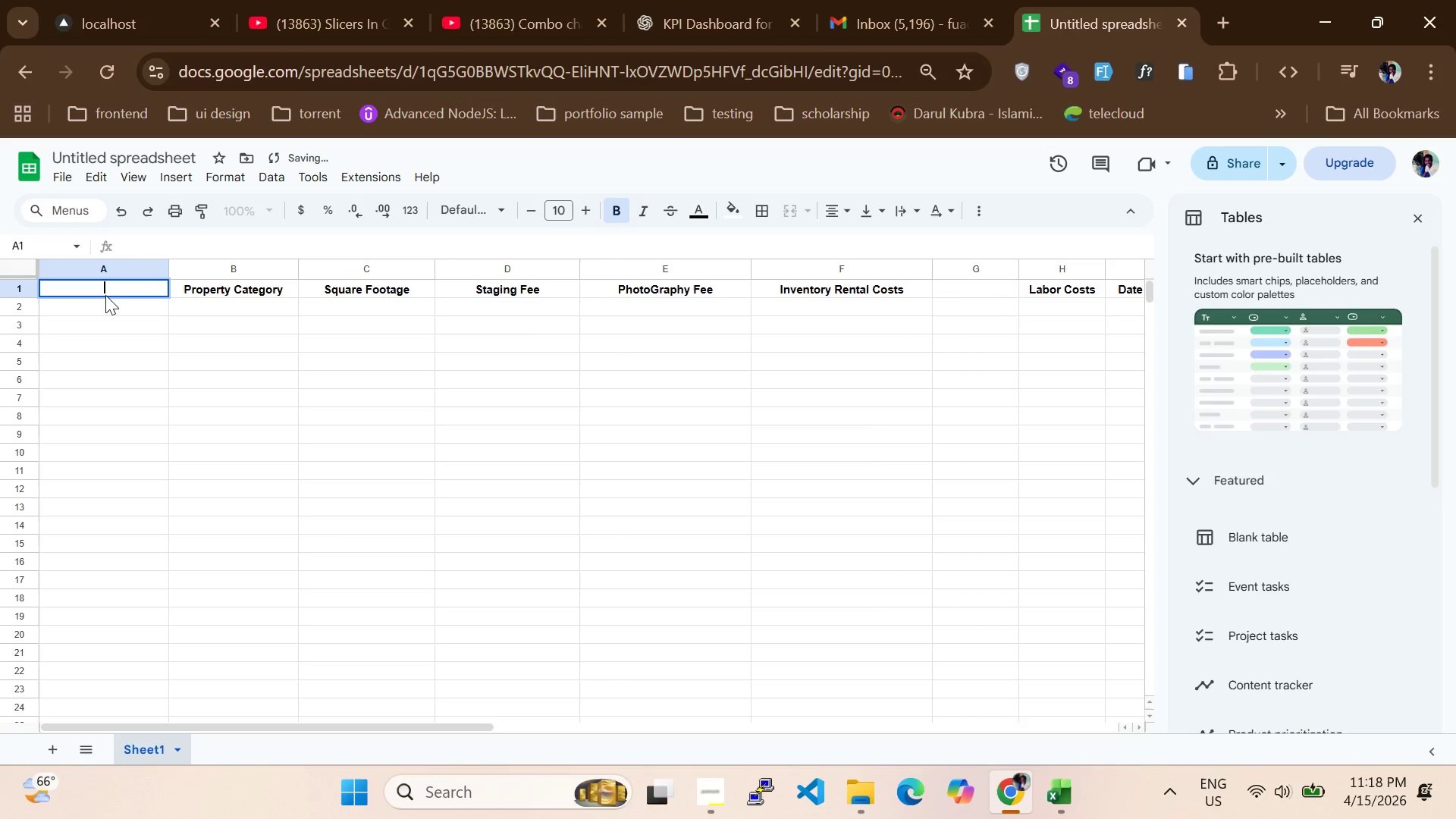 
type(Agent Name)
 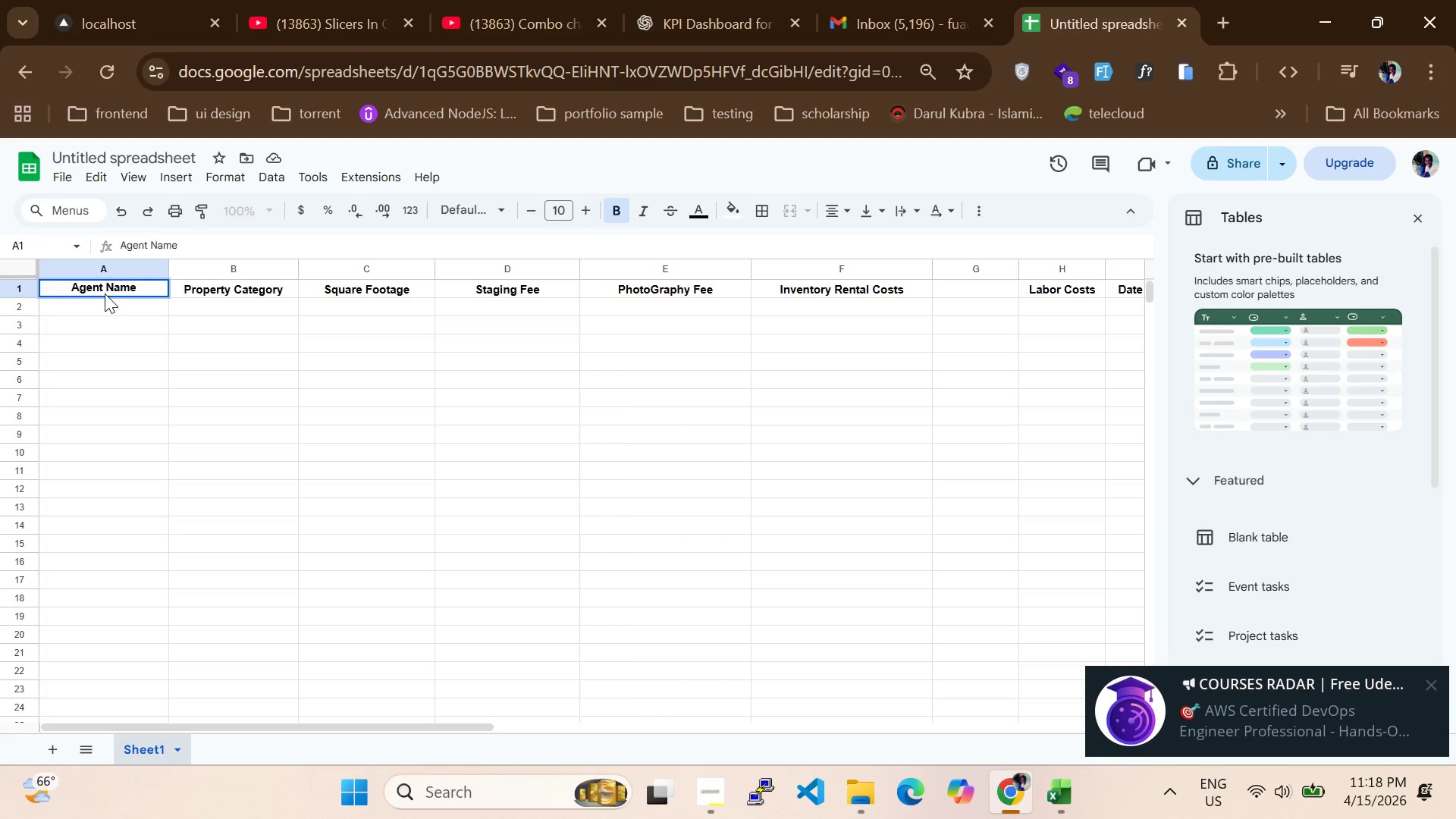 
wait(14.97)
 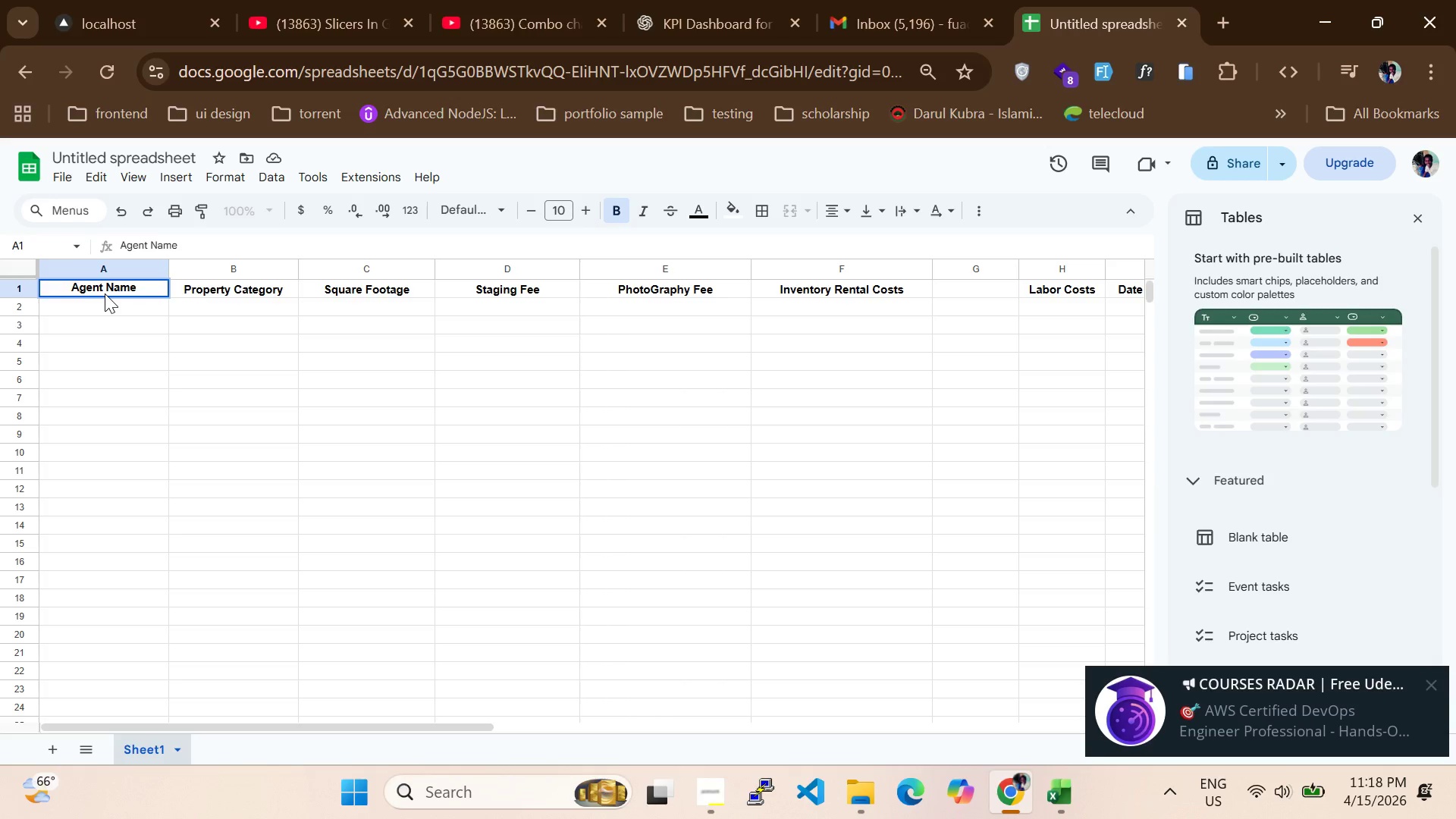 
left_click_drag(start_coordinate=[1007, 256], to_coordinate=[999, 263])
 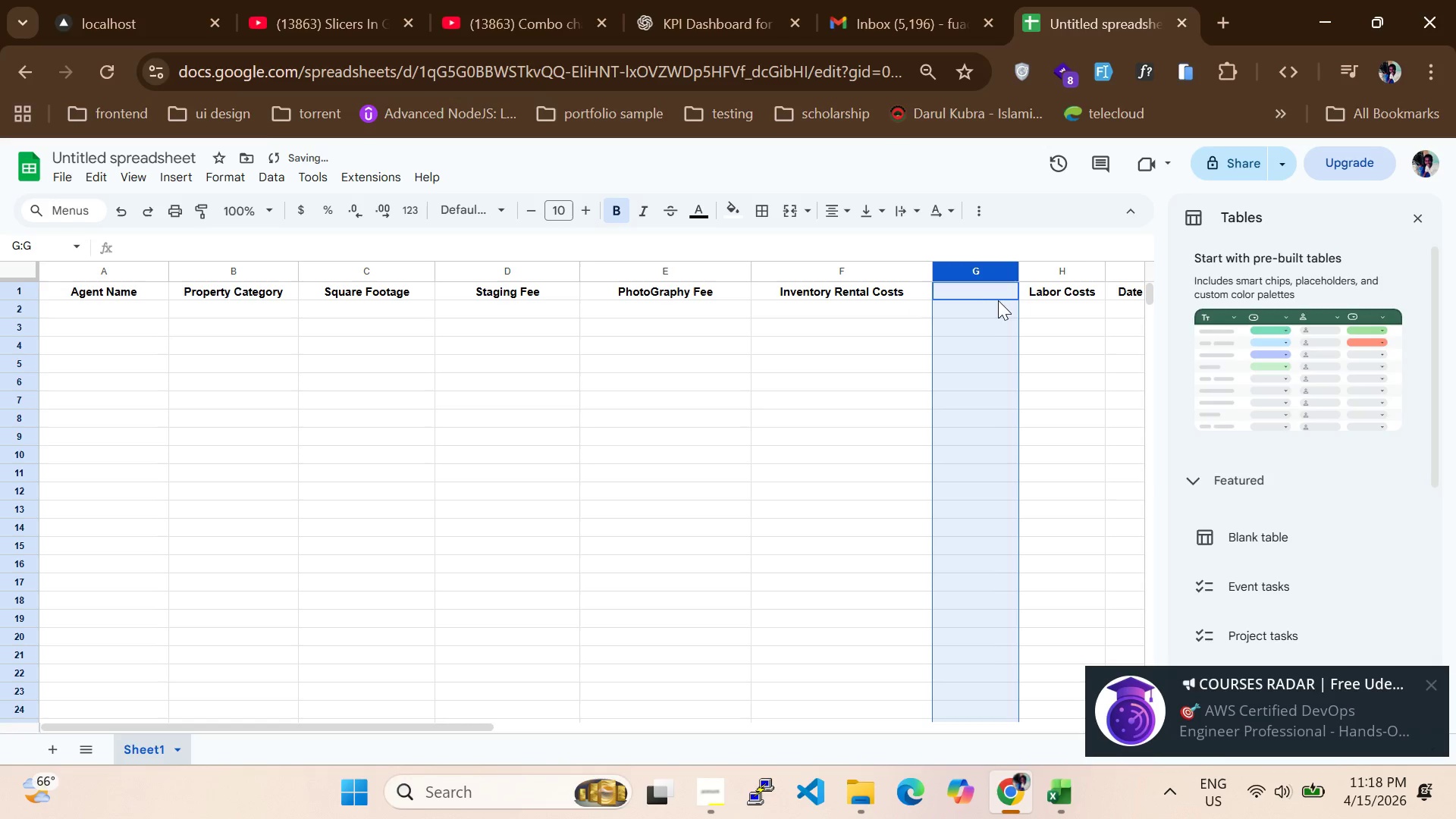 
right_click([977, 273])
 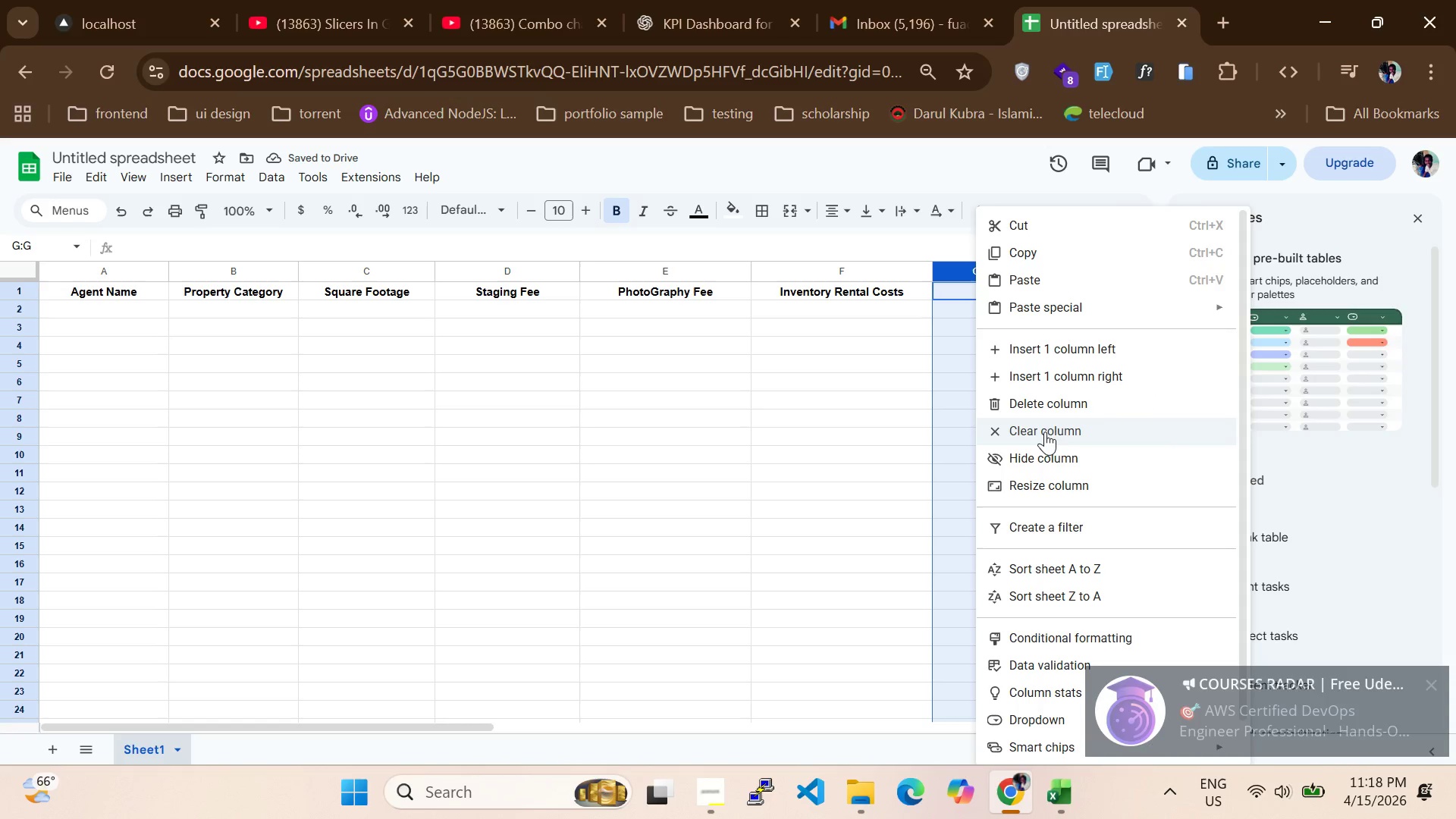 
left_click([1048, 409])
 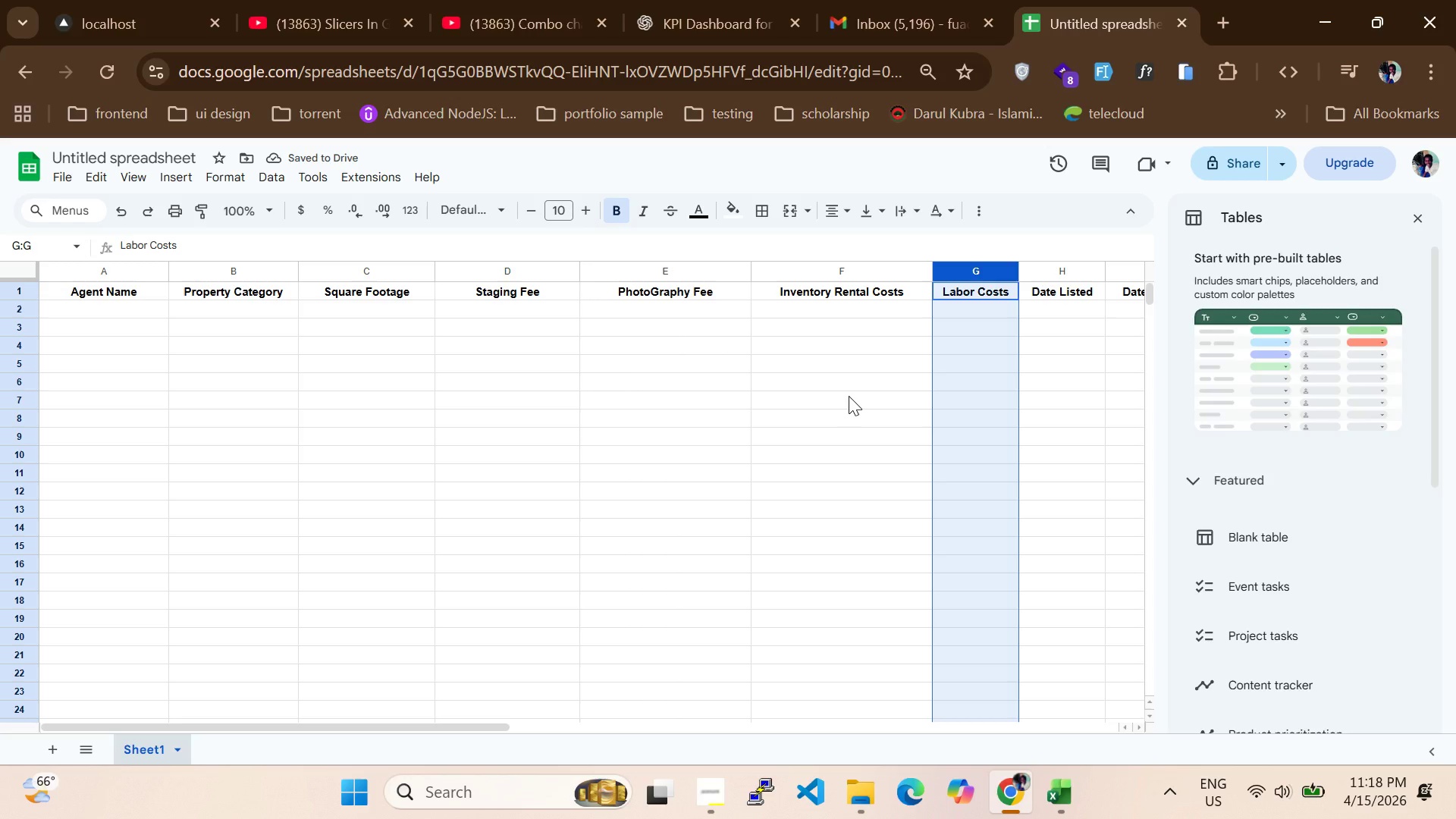 
wait(5.31)
 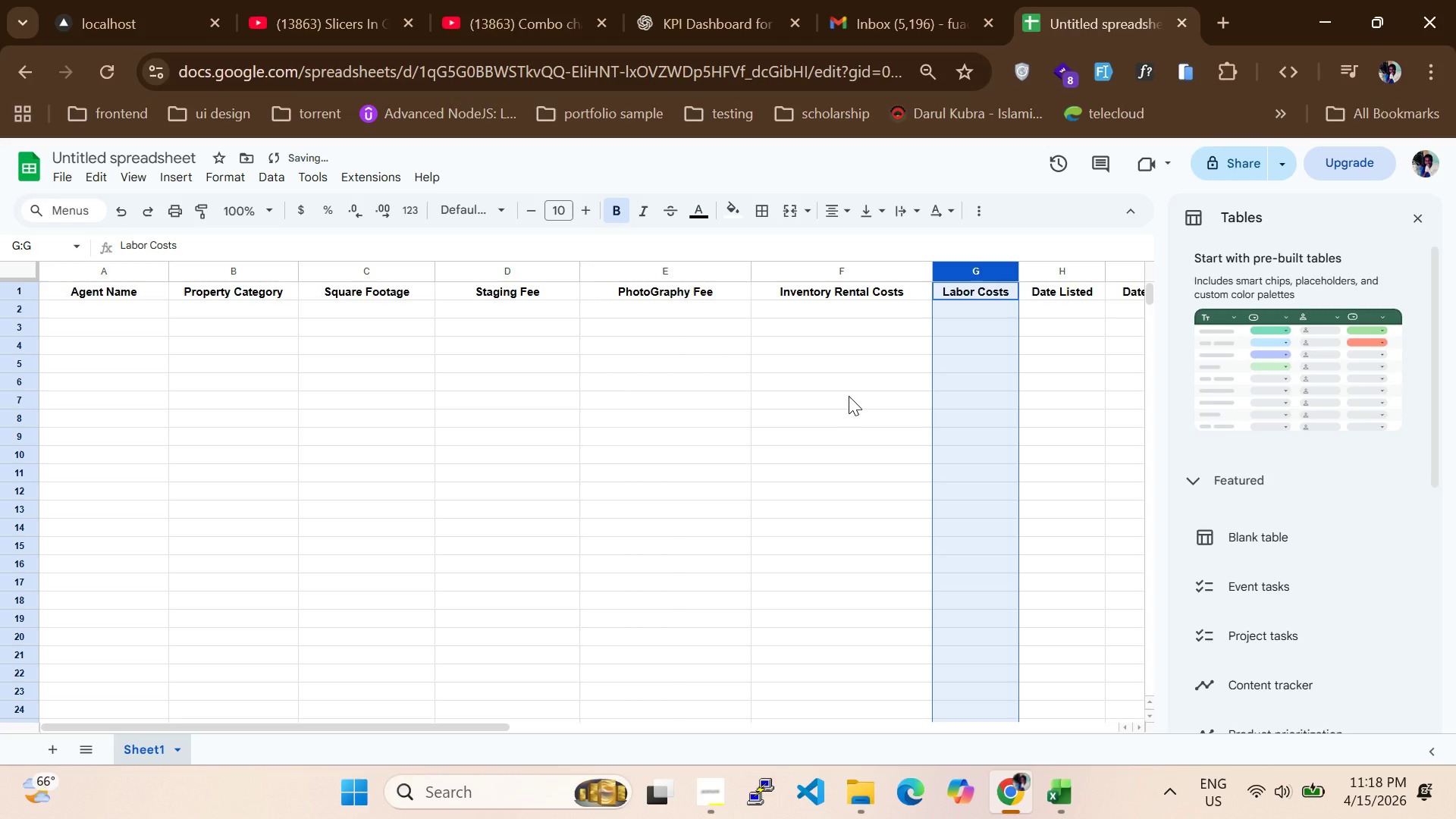 
scroll: coordinate [993, 387], scroll_direction: none, amount: 0.0
 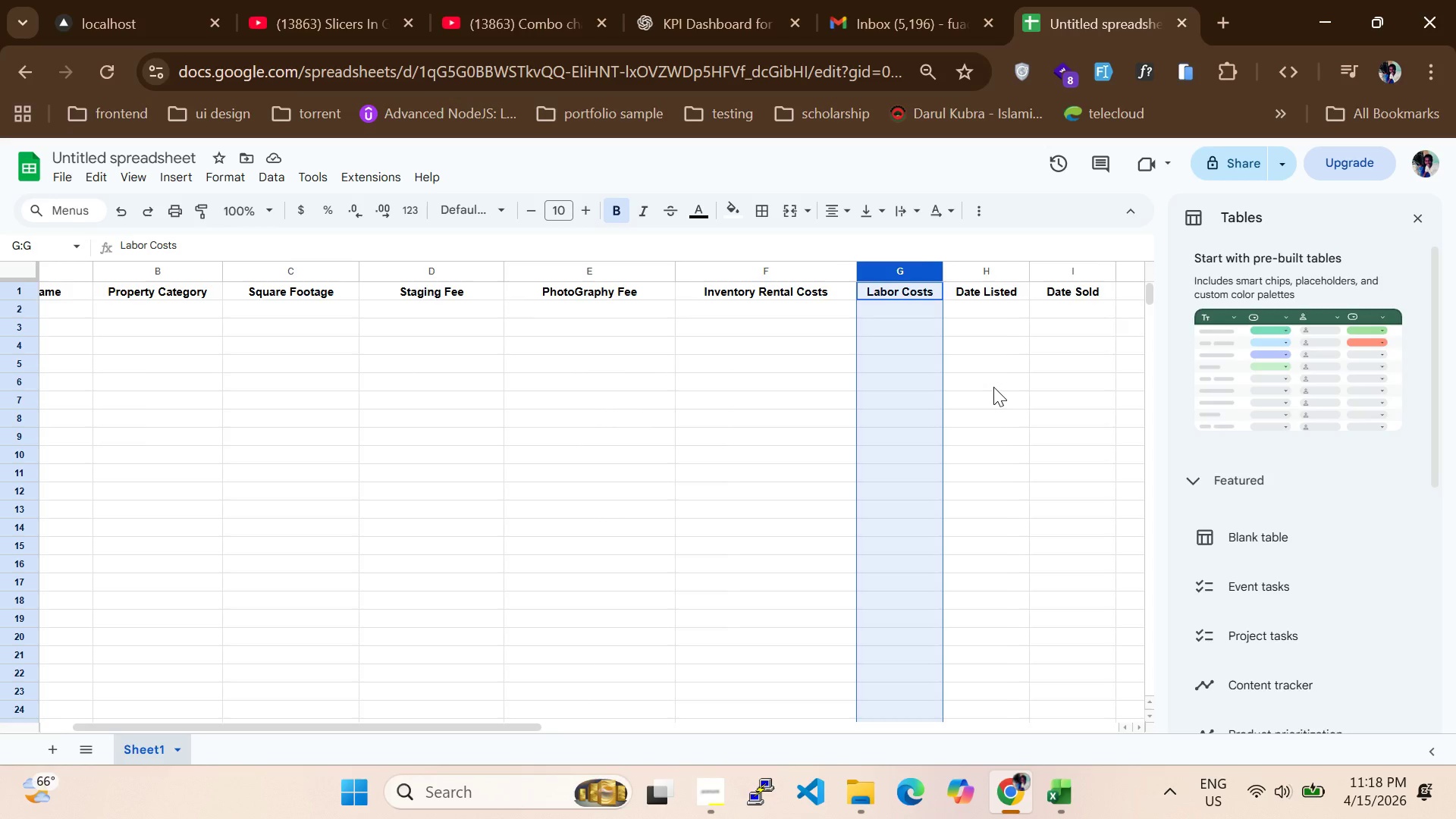 
scroll: coordinate [993, 387], scroll_direction: down, amount: 1.0
 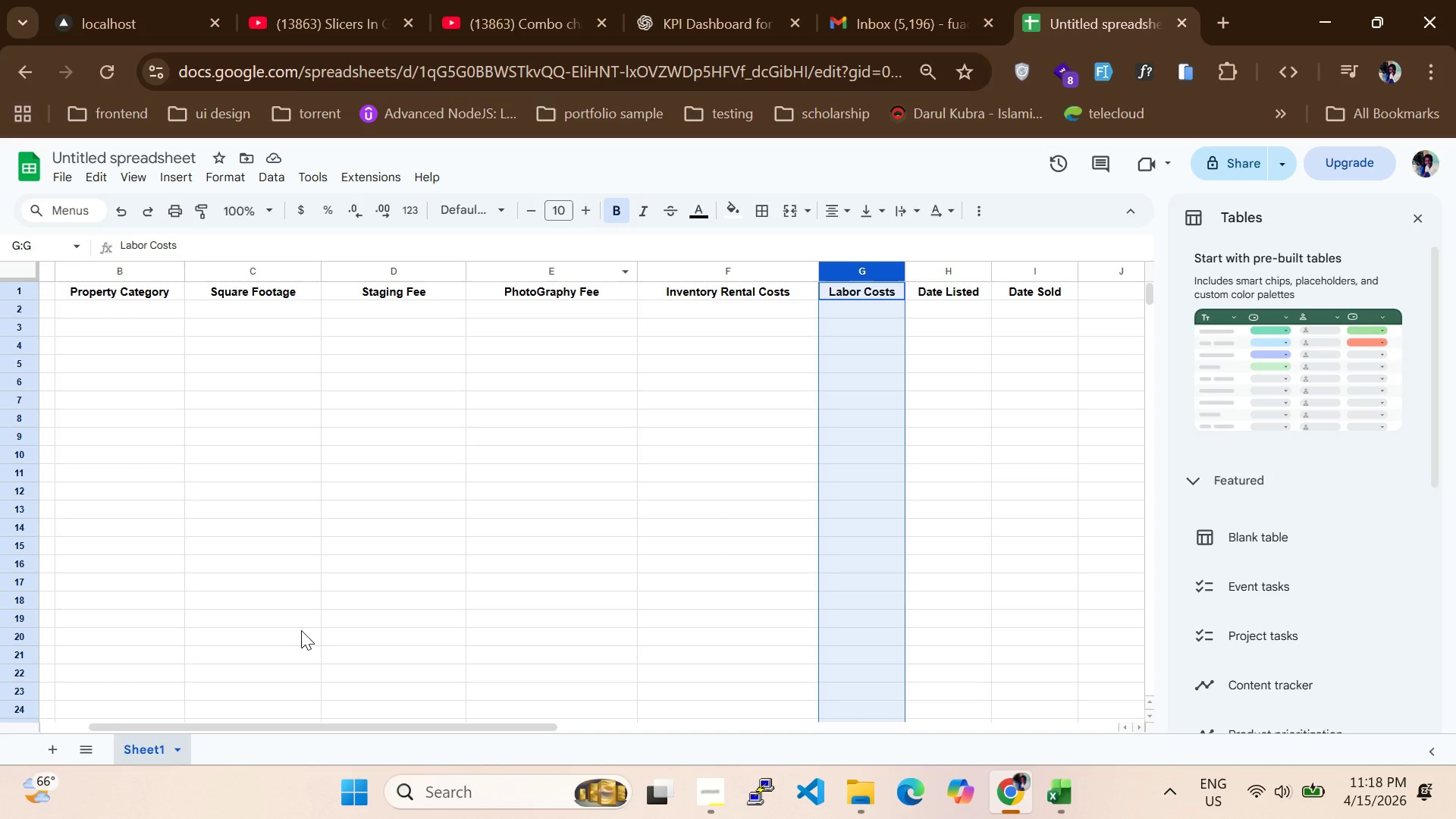 
wait(6.28)
 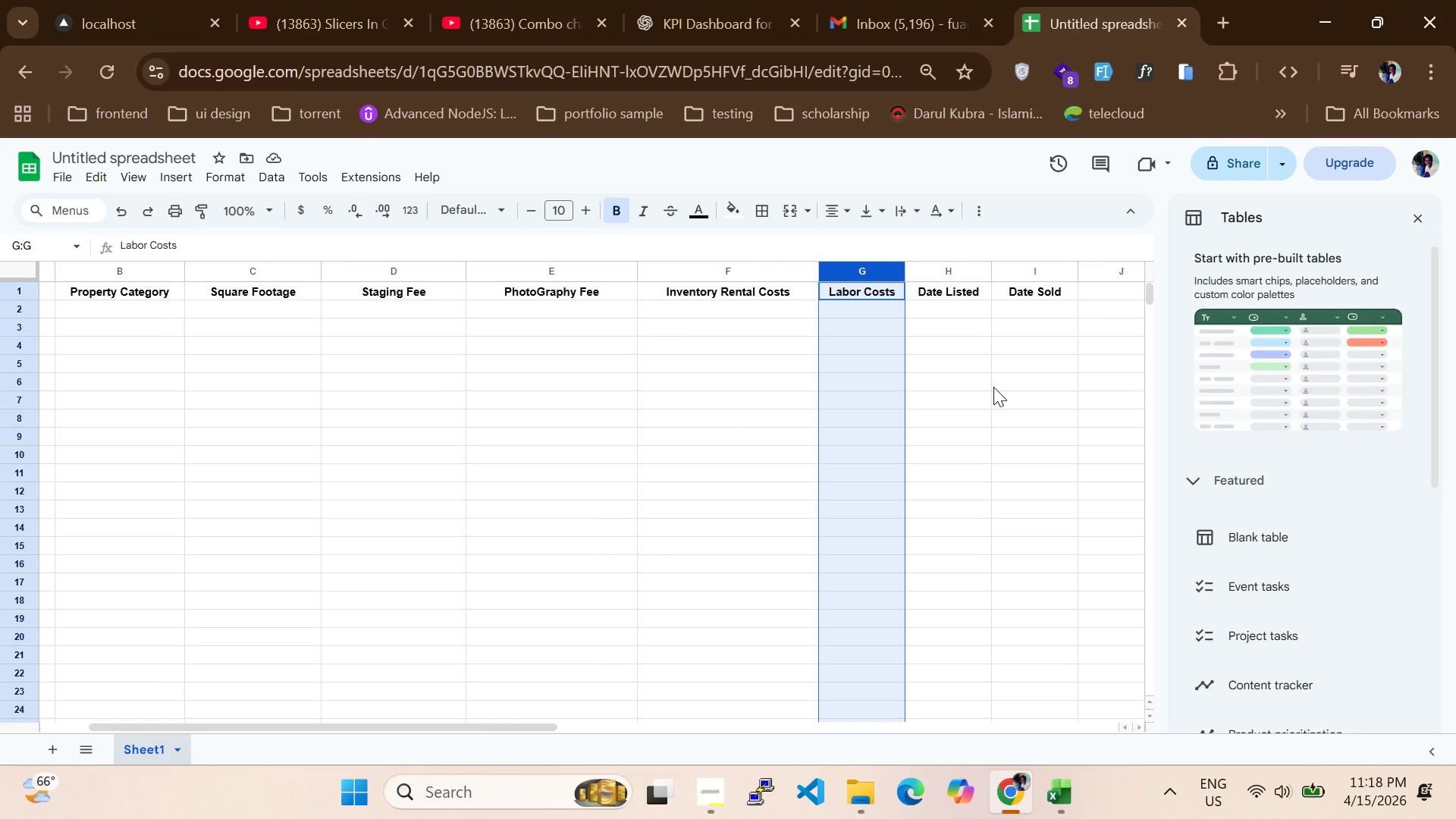 
left_click_drag(start_coordinate=[303, 725], to_coordinate=[108, 709])
 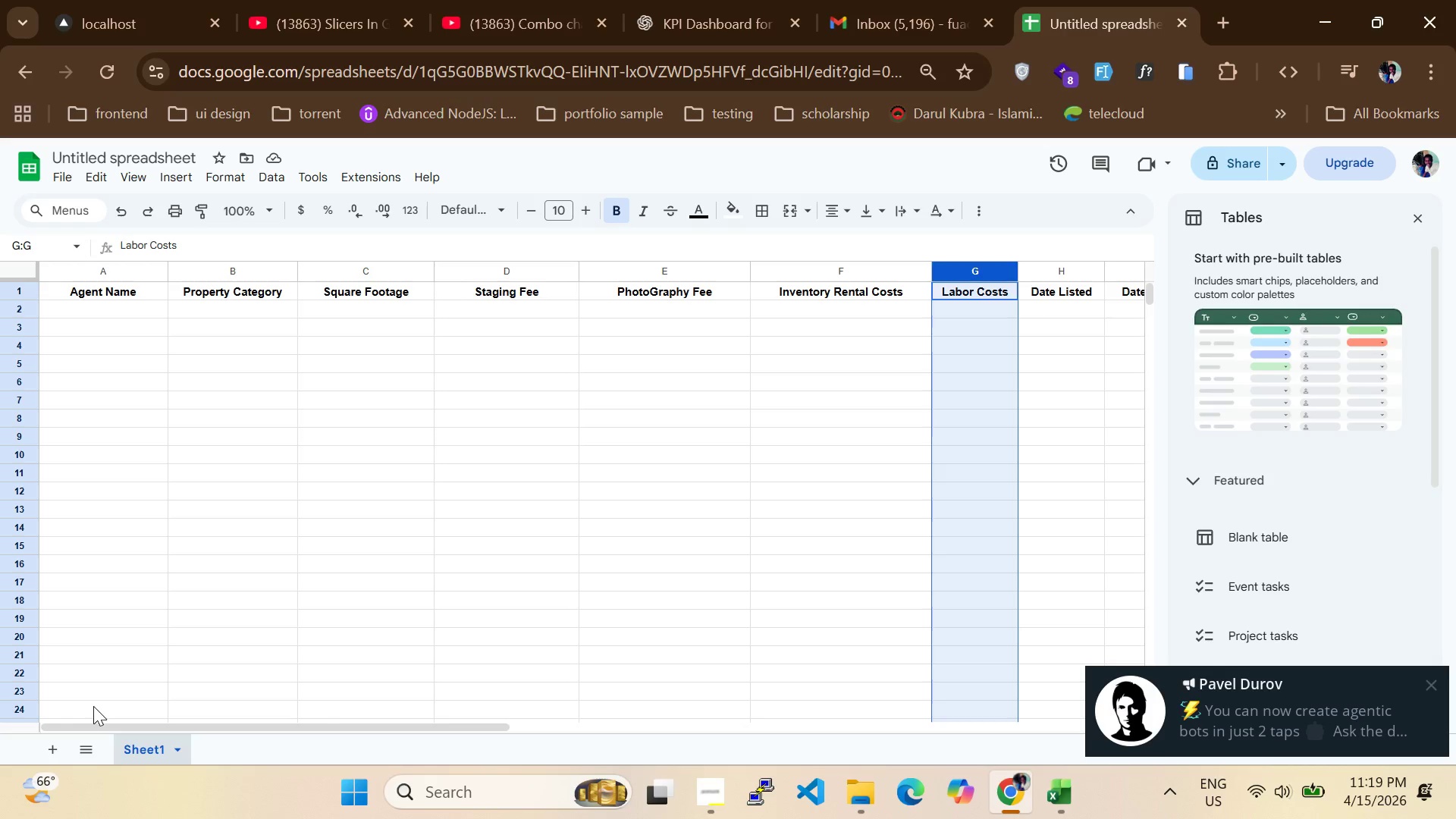 
wait(37.59)
 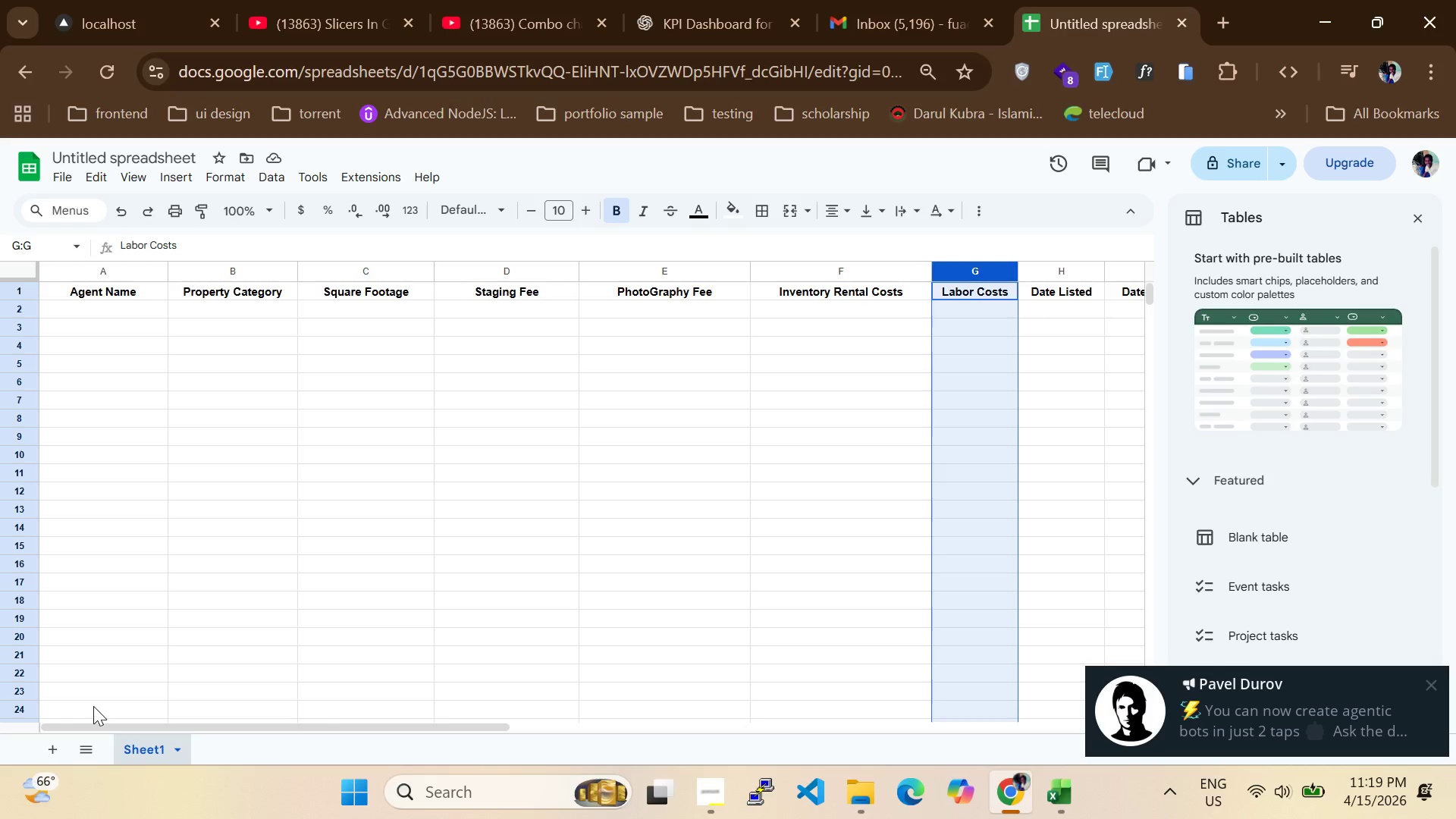 
left_click([106, 312])
 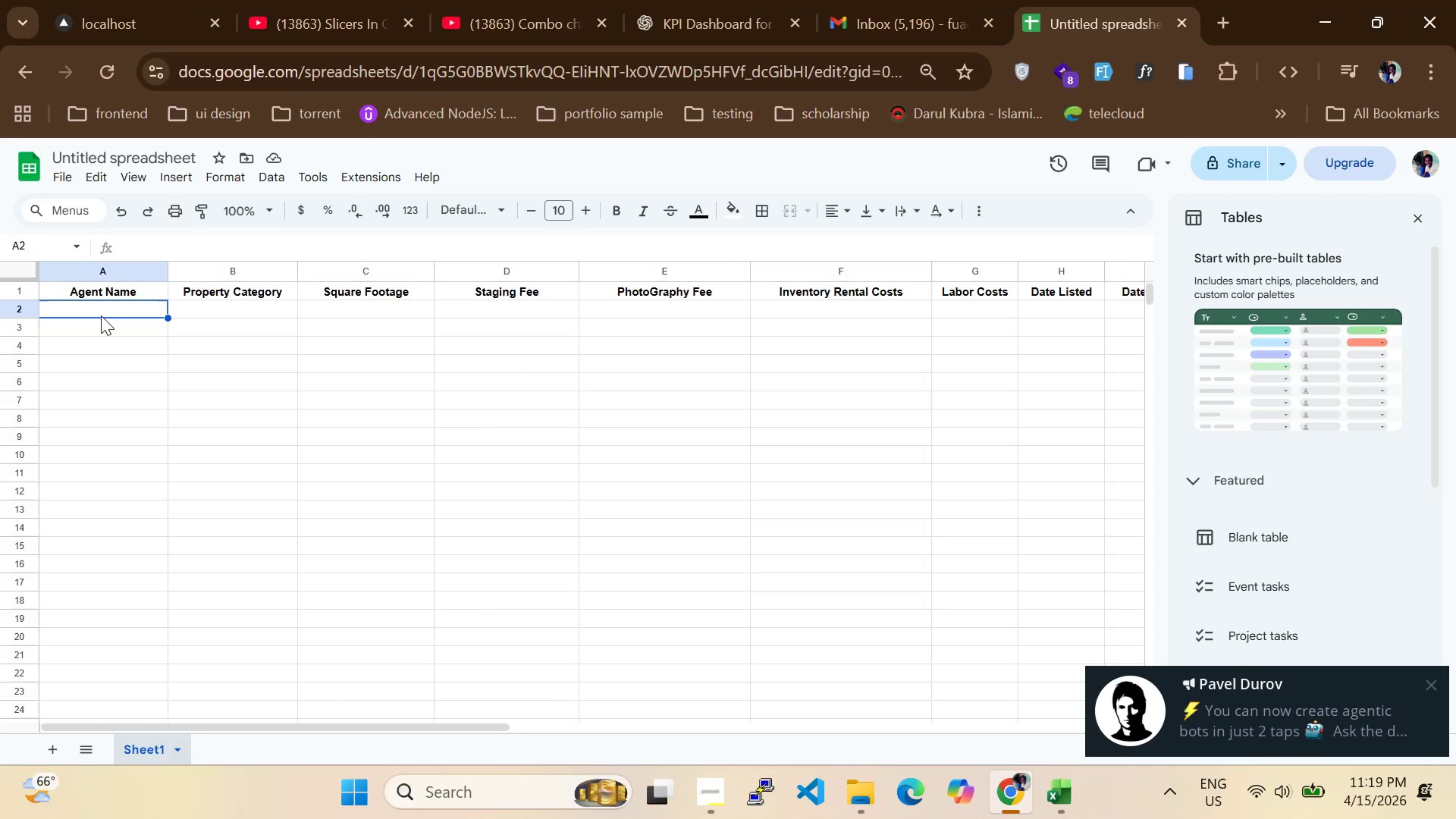 
type(Sara rivera)
 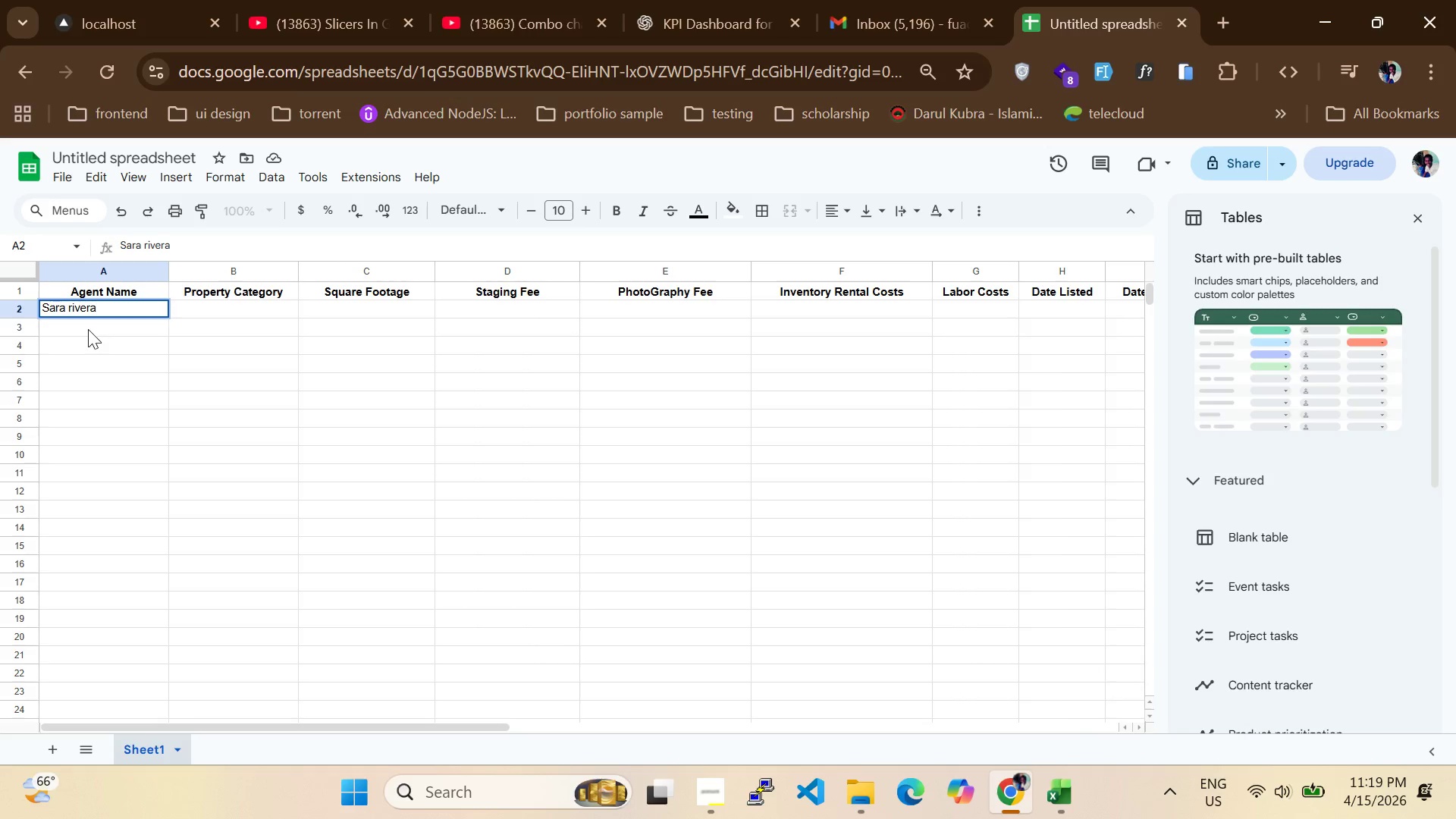 
left_click([86, 330])
 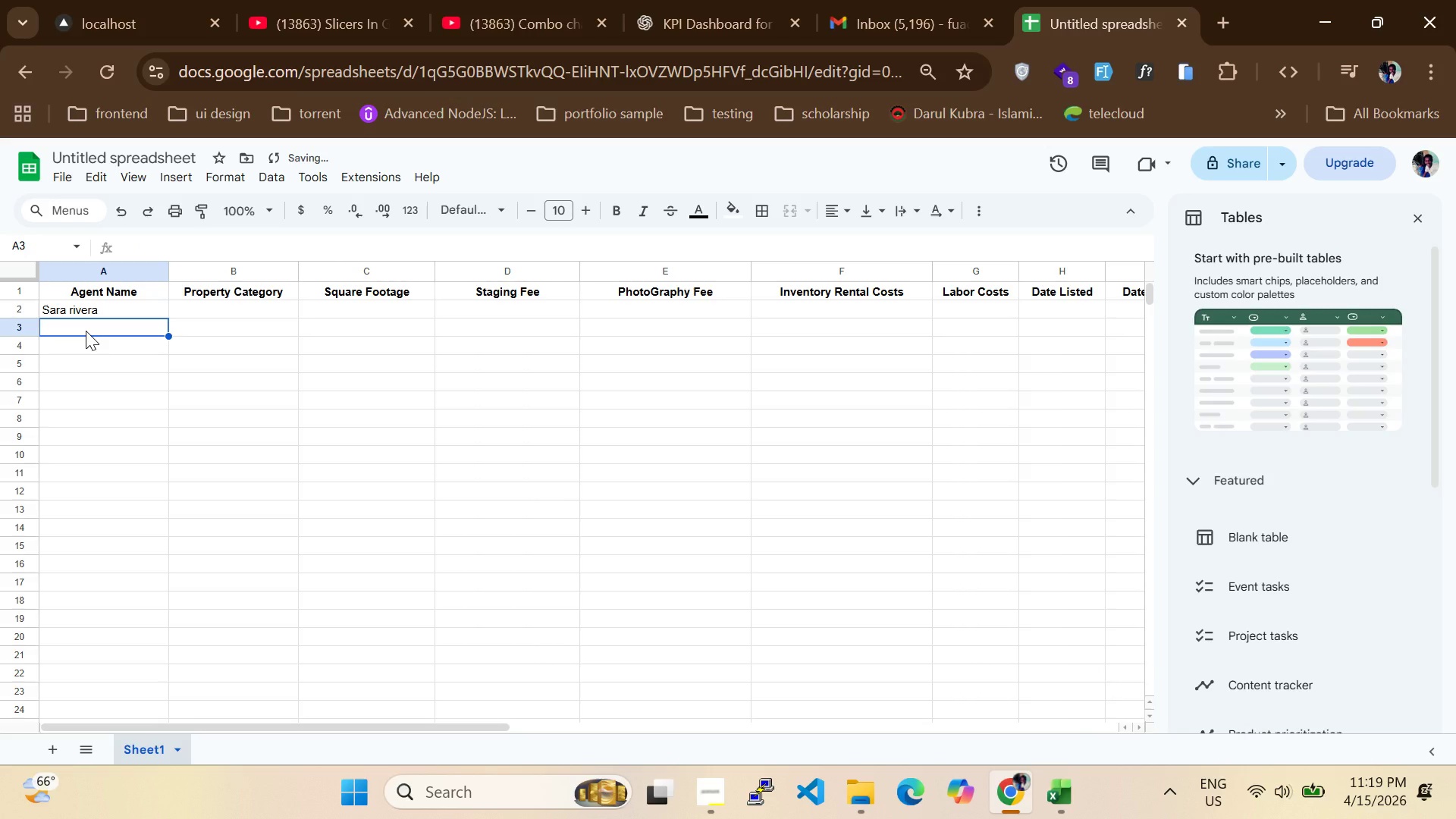 
type(Mohamed Hassan)
 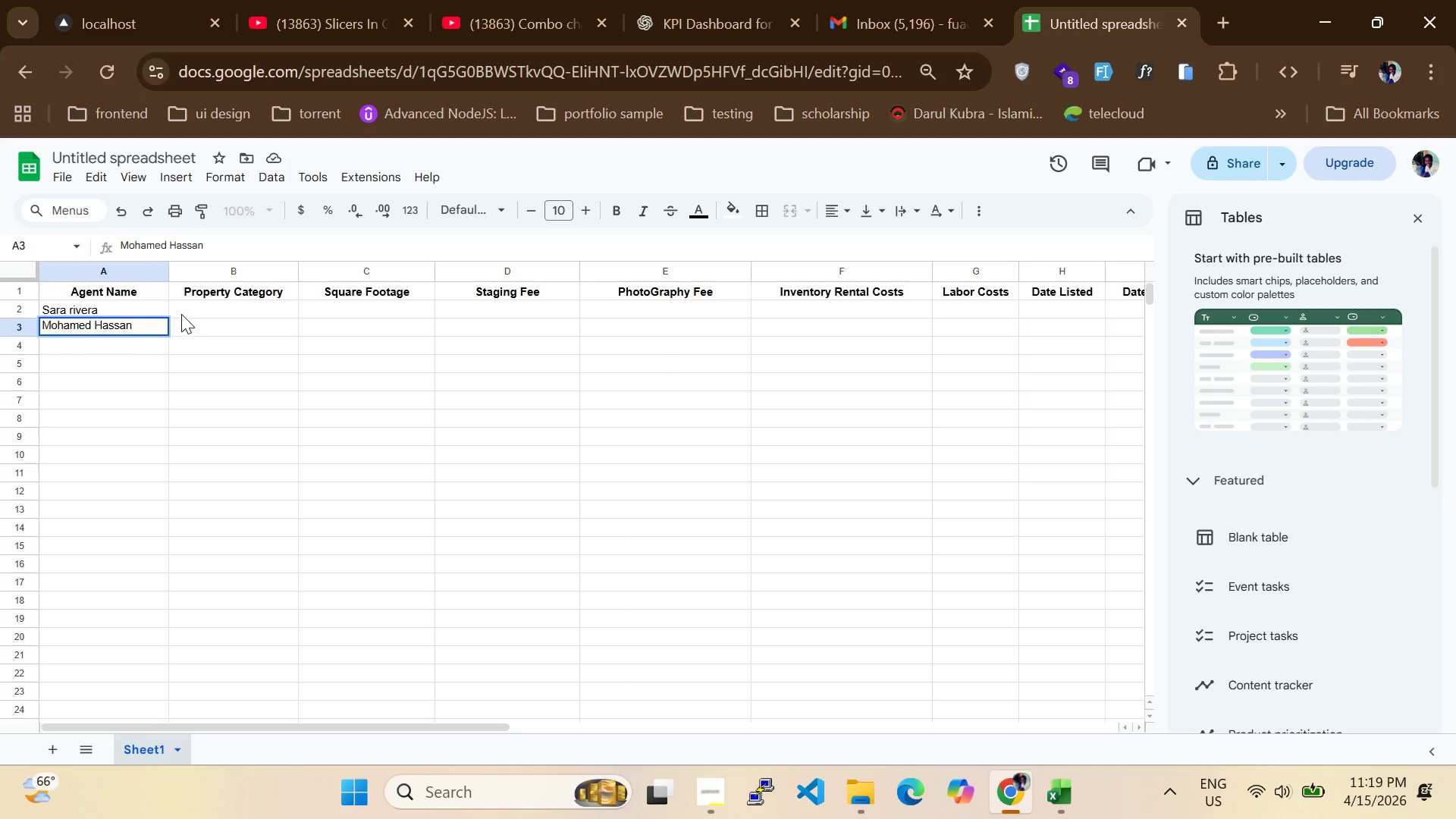 
type(Condo)
 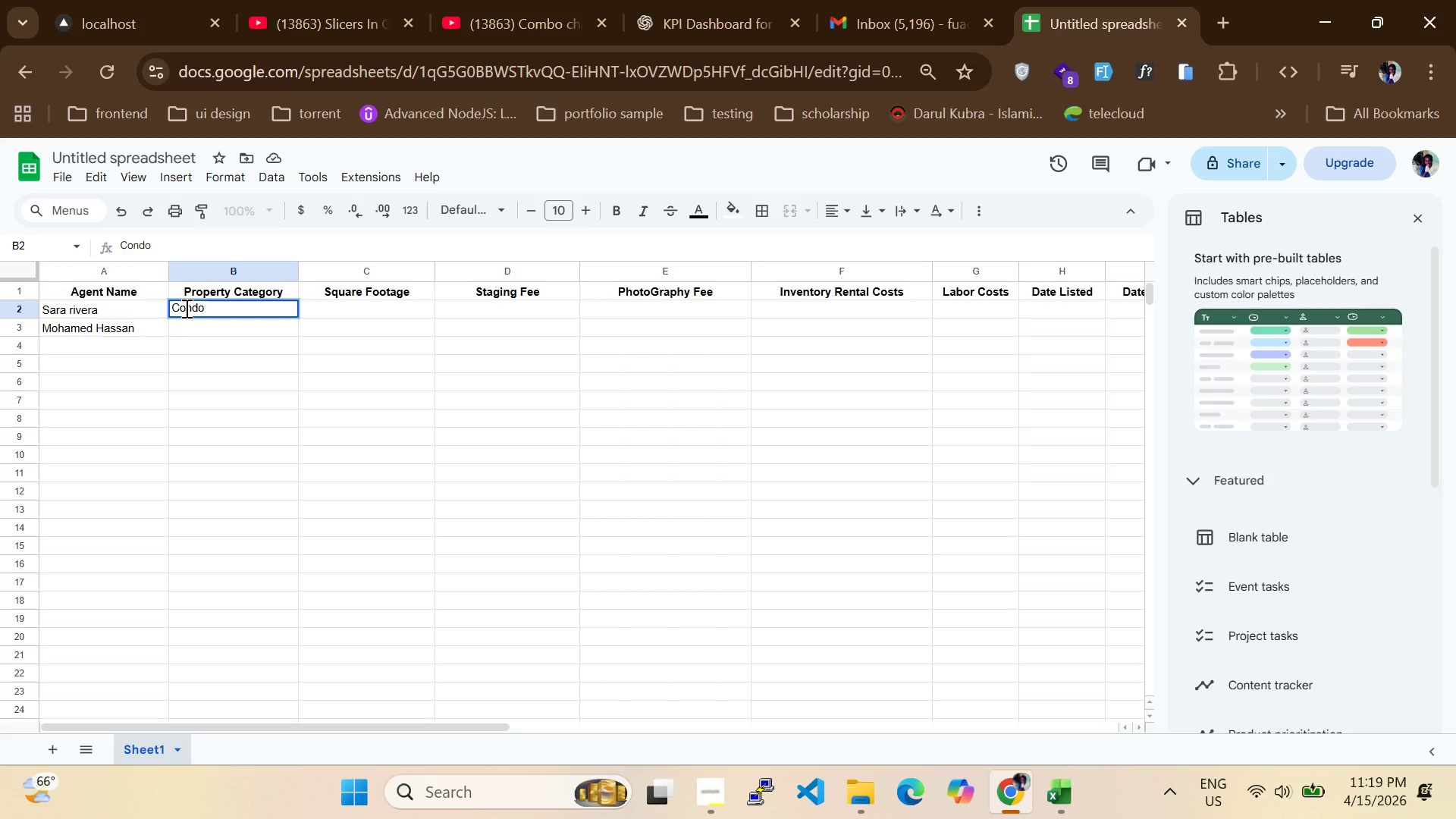 
left_click([375, 313])
 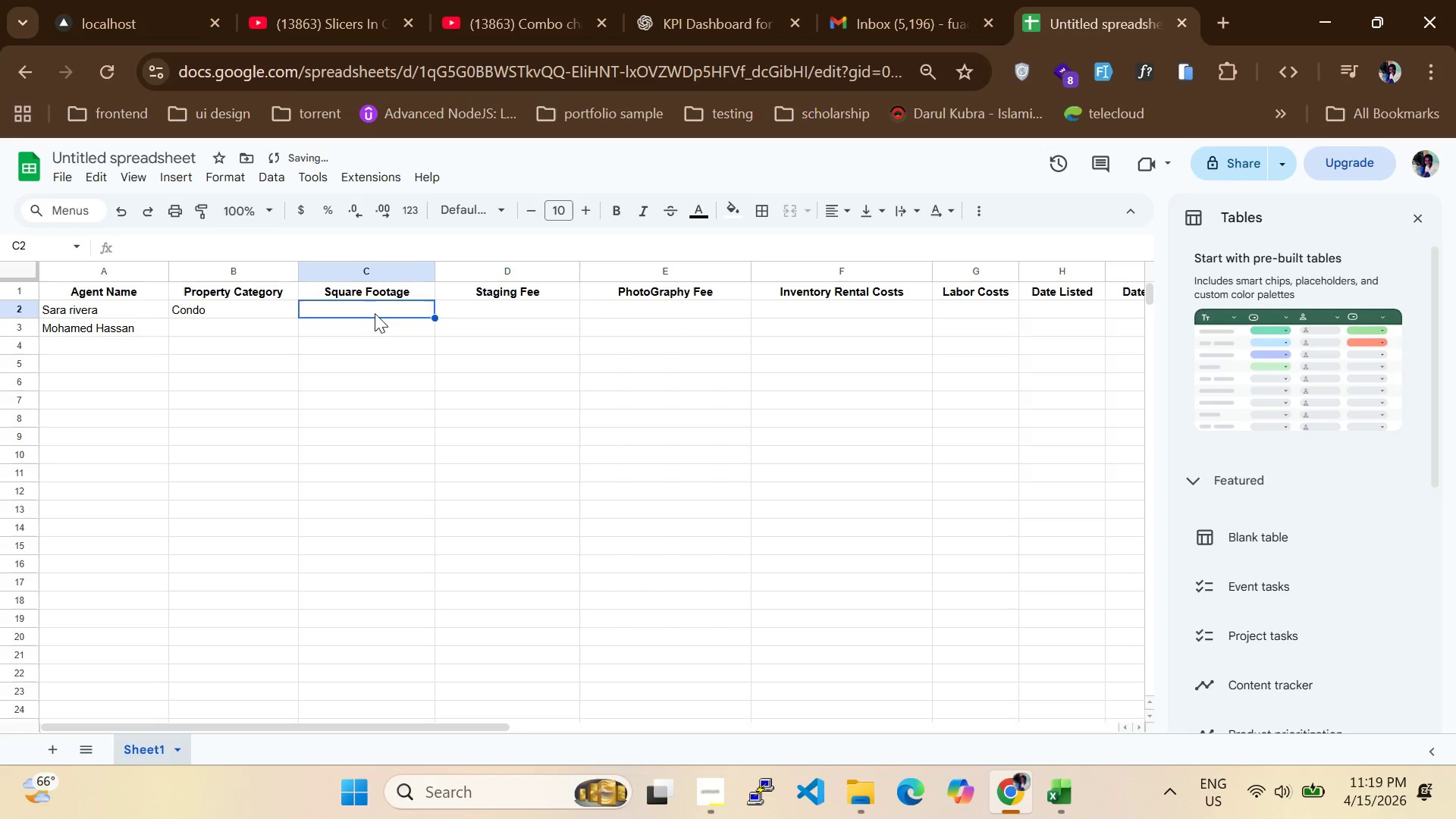 
type(33)
 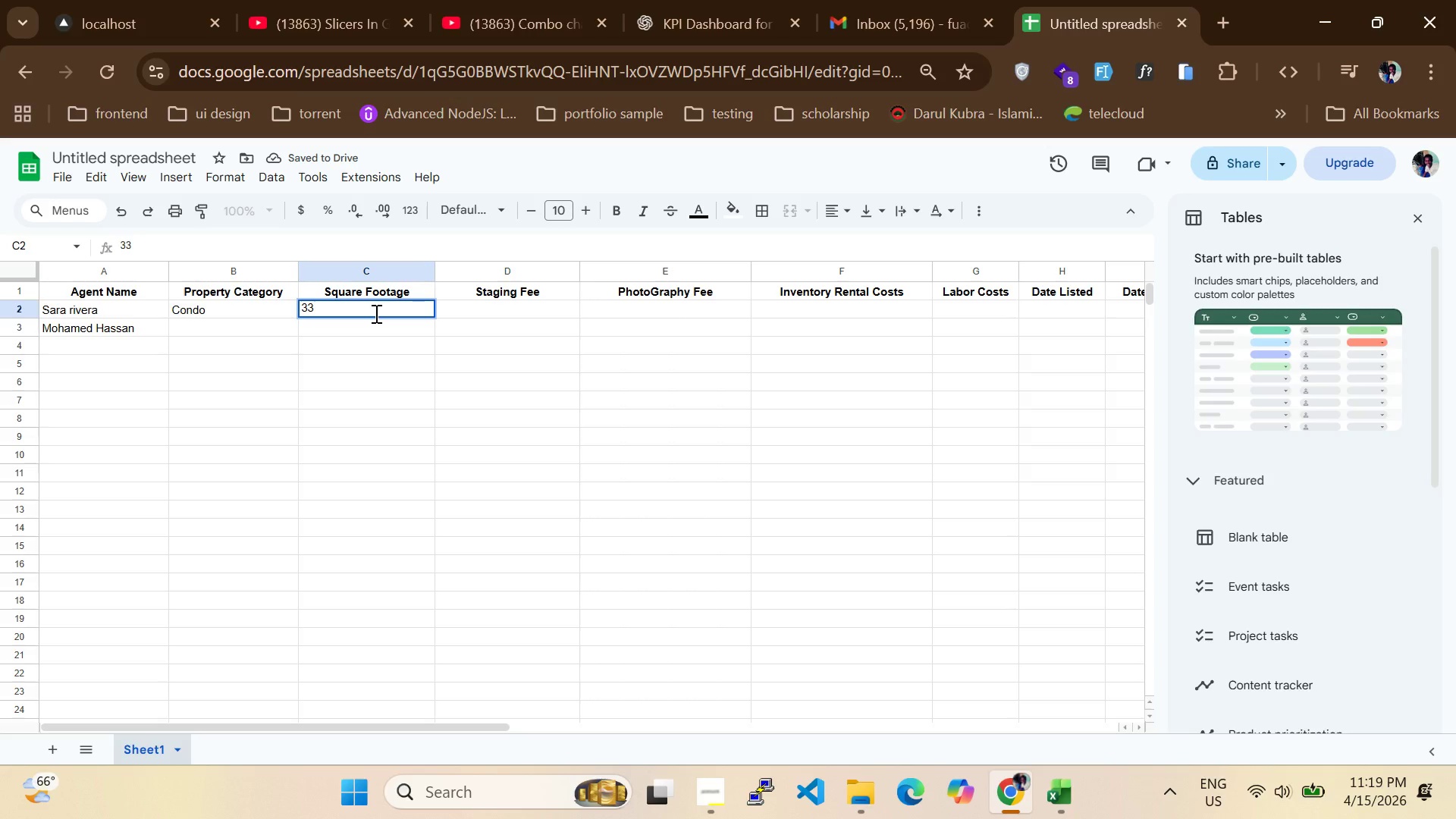 
type(82)
 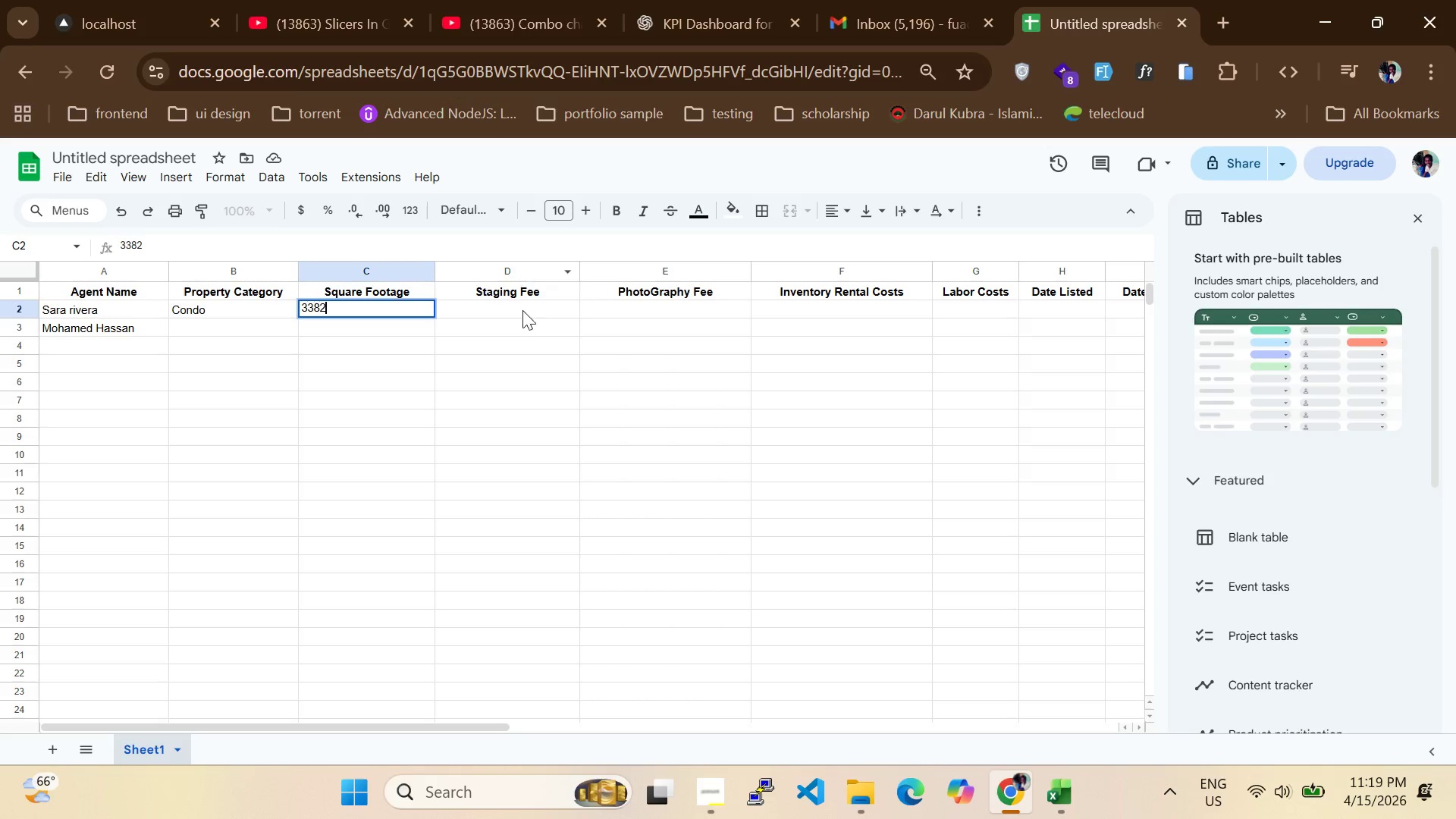 
left_click([524, 310])
 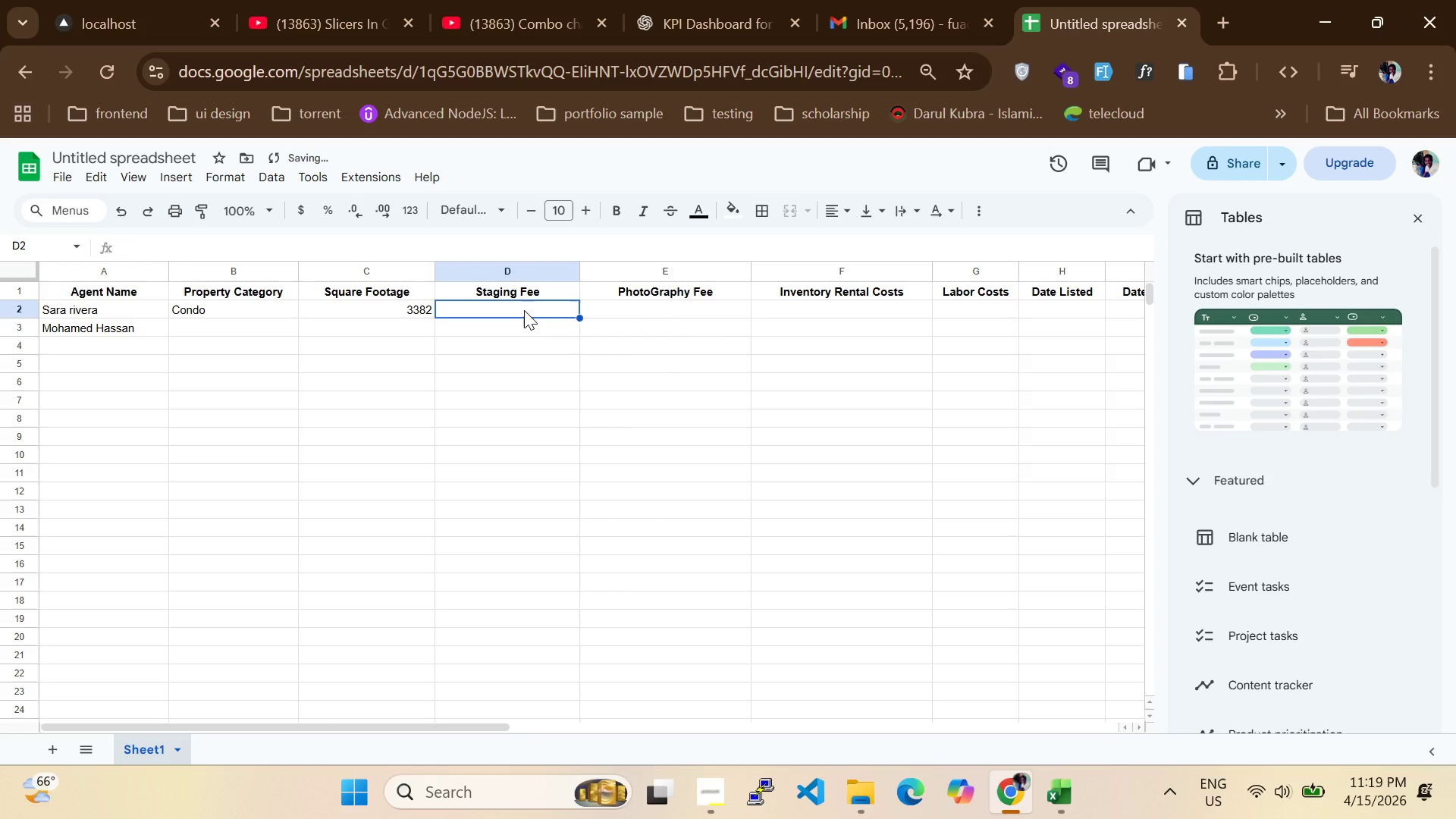 
type(11007.26)
 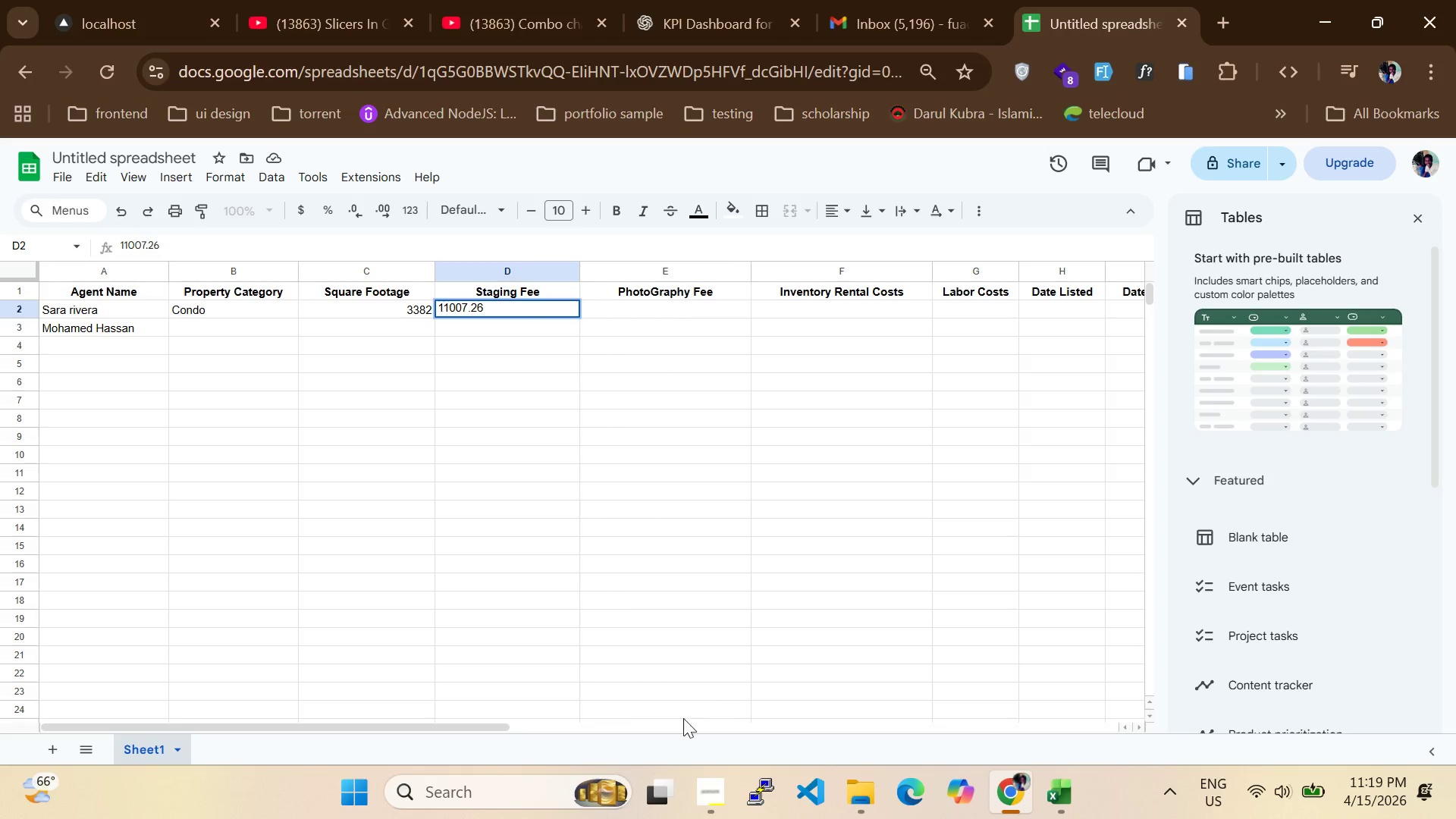 
left_click([713, 801])